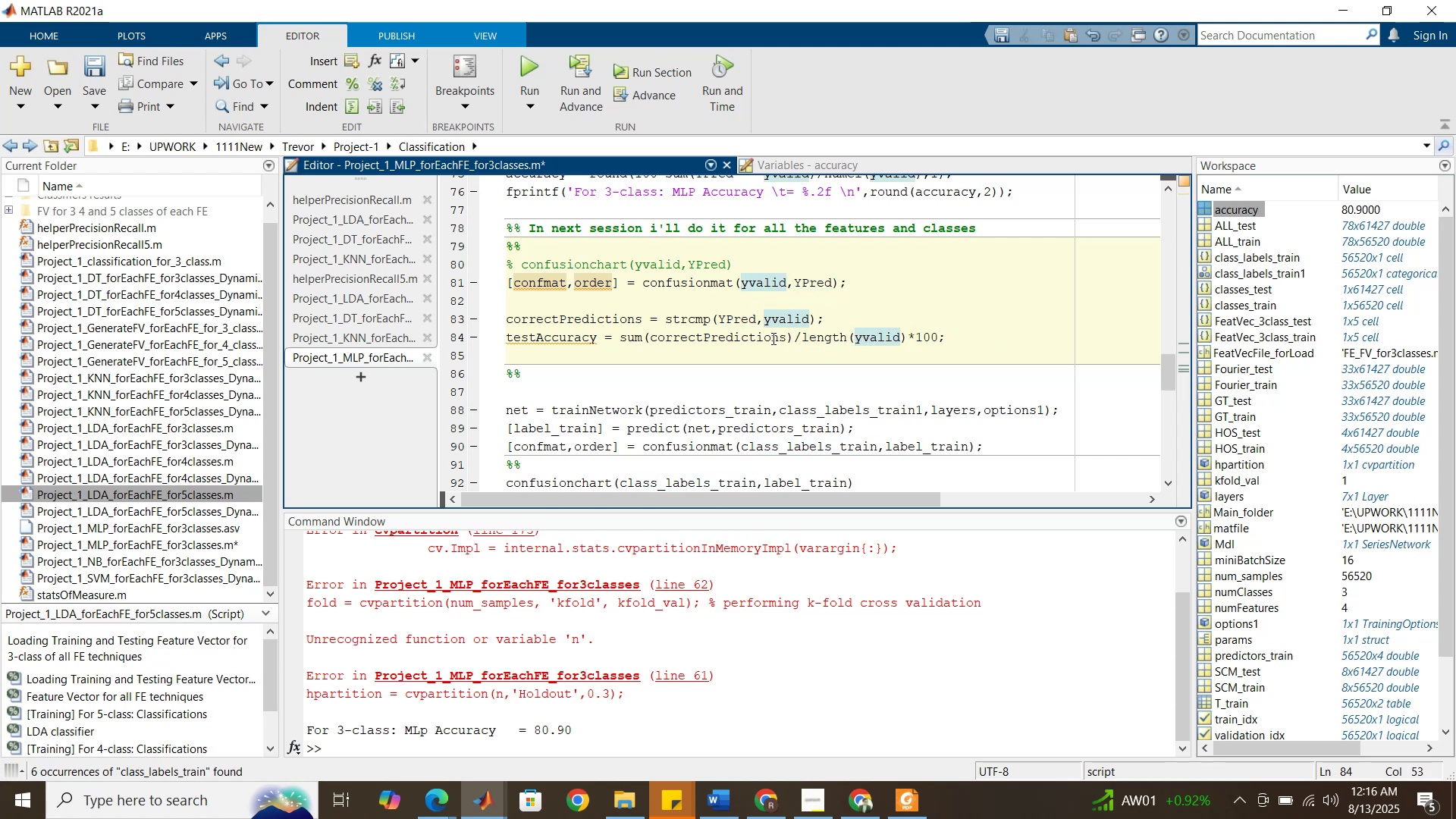 
left_click([731, 327])
 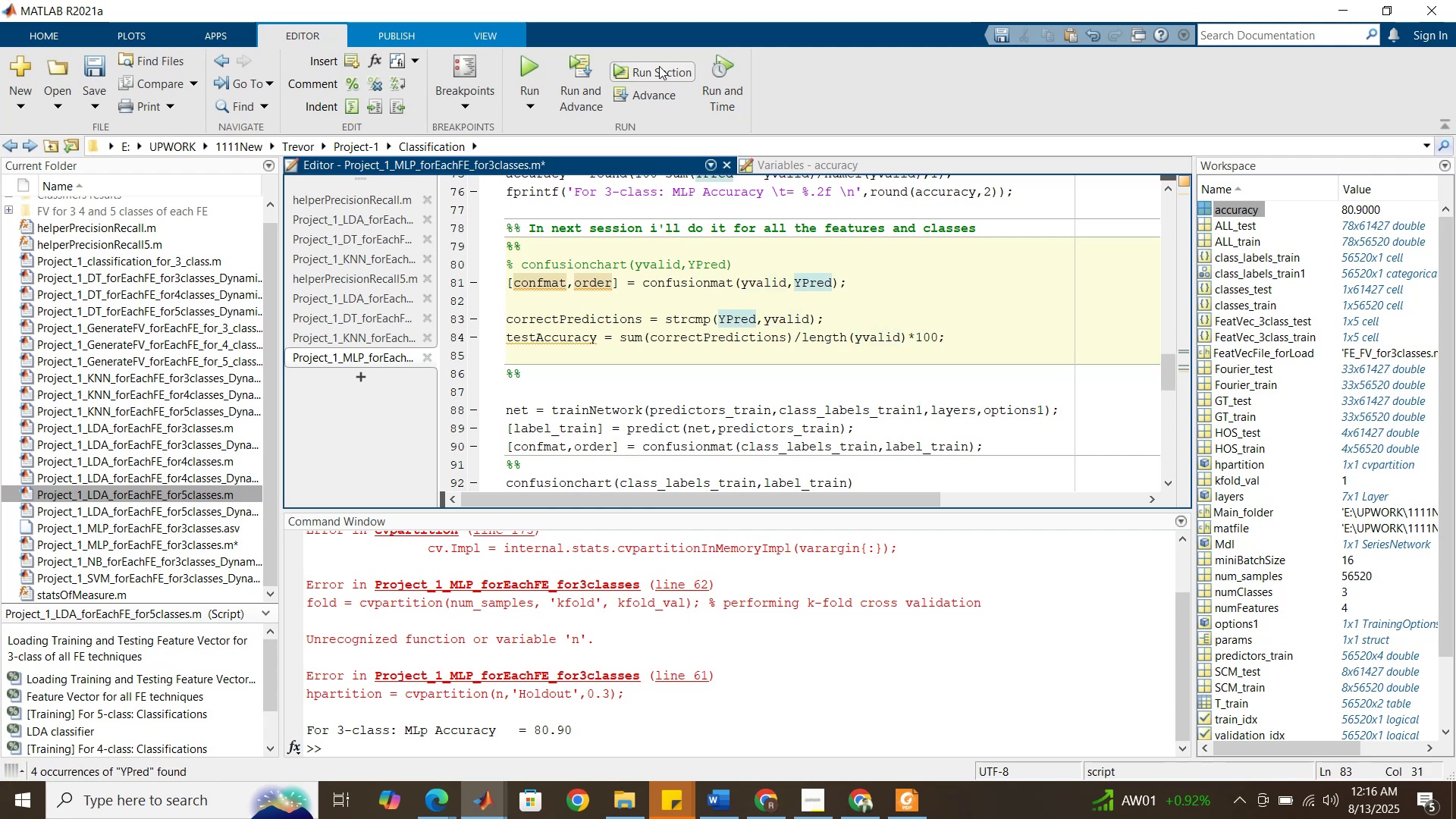 
left_click([658, 65])
 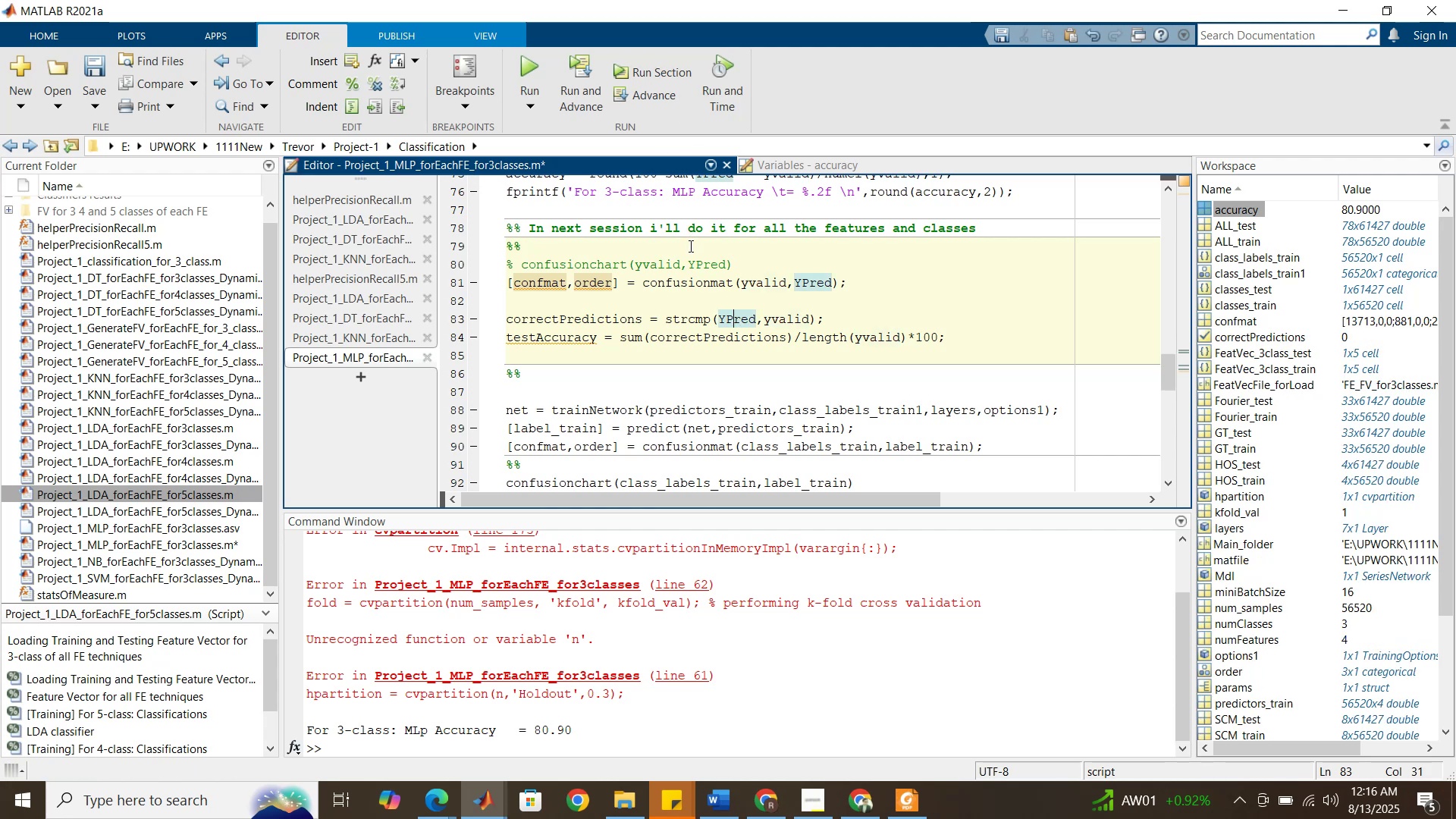 
scroll: coordinate [1228, 517], scroll_direction: down, amount: 11.0
 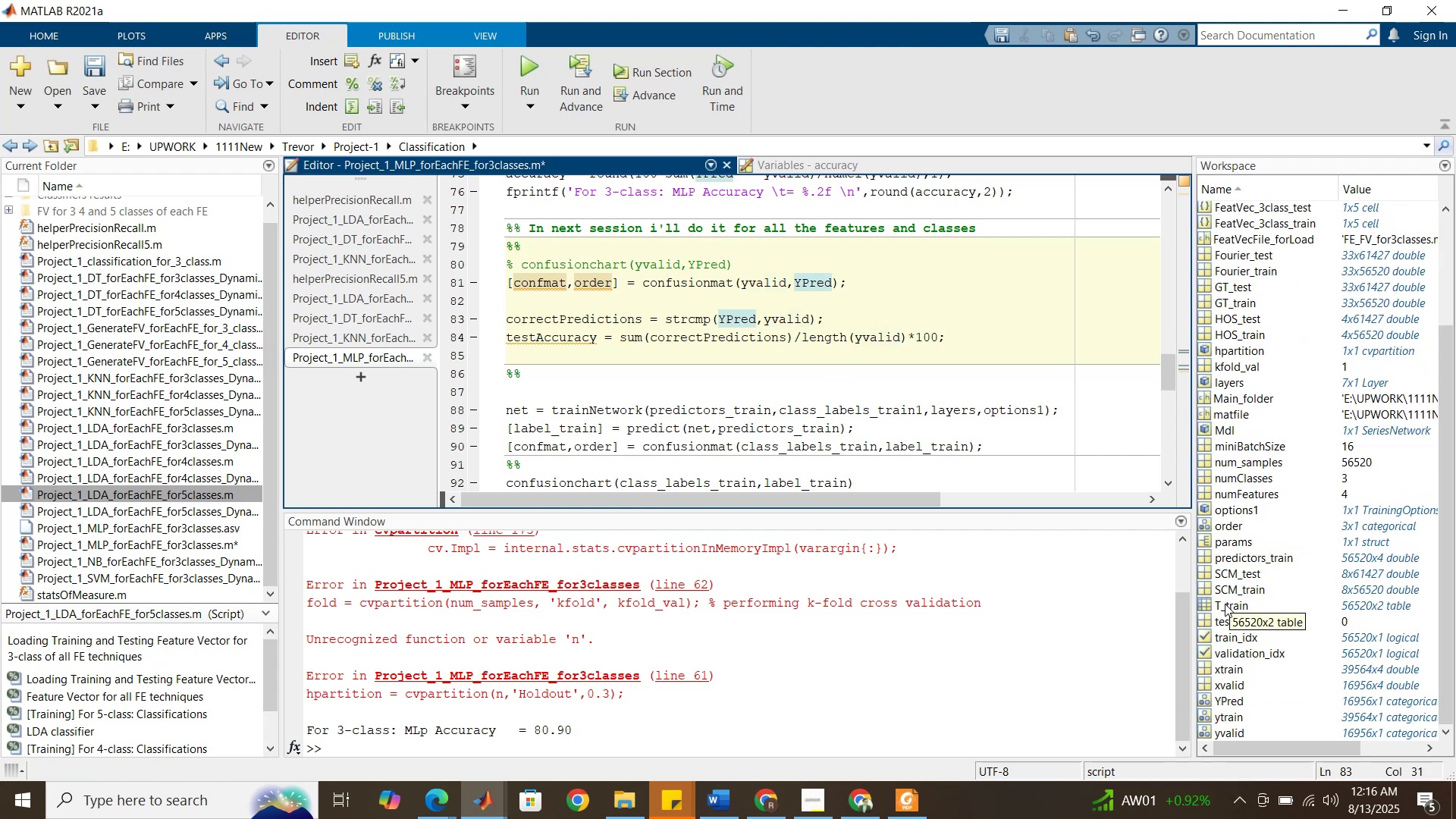 
mouse_move([1235, 627])
 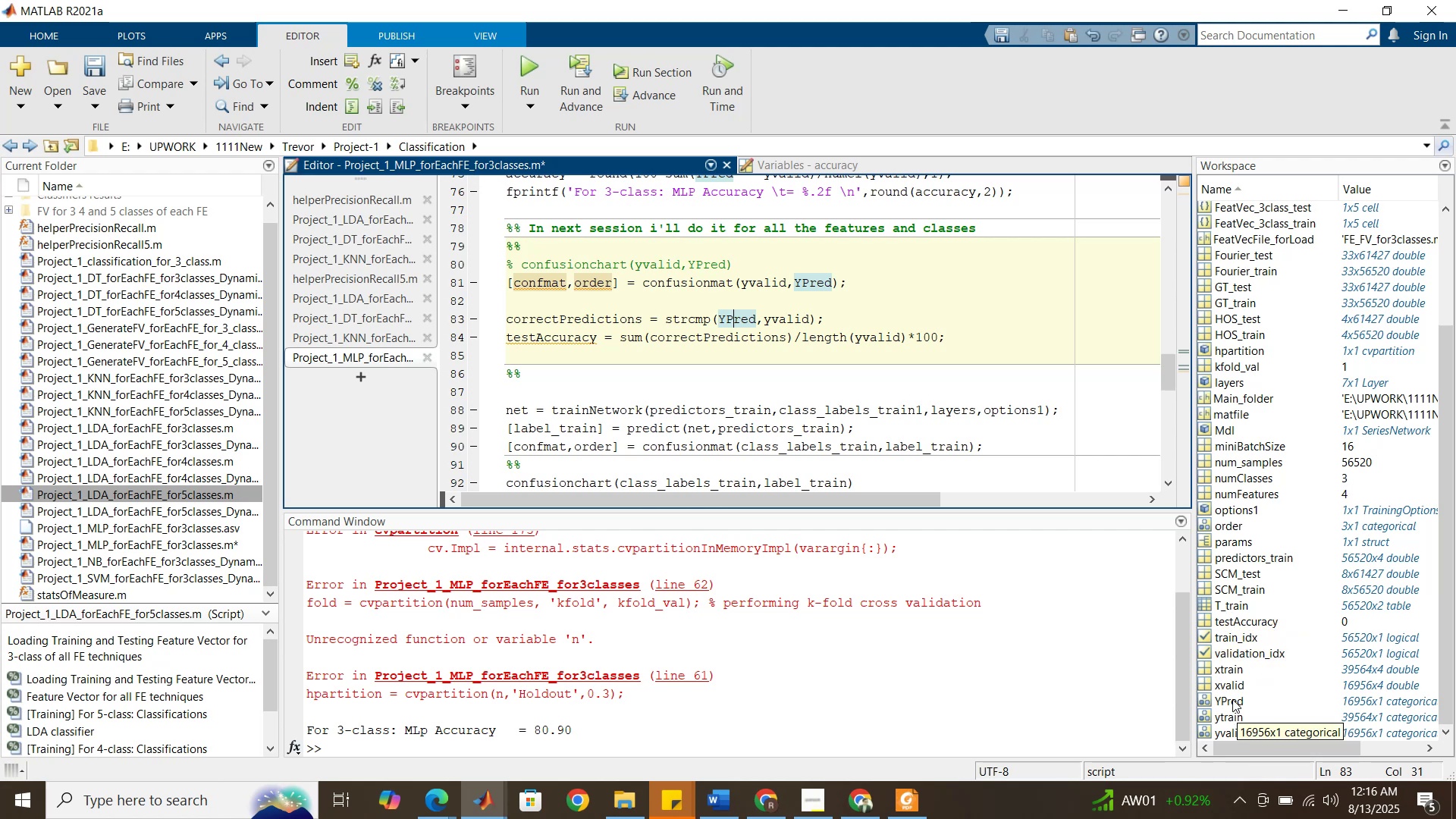 
left_click([1232, 699])
 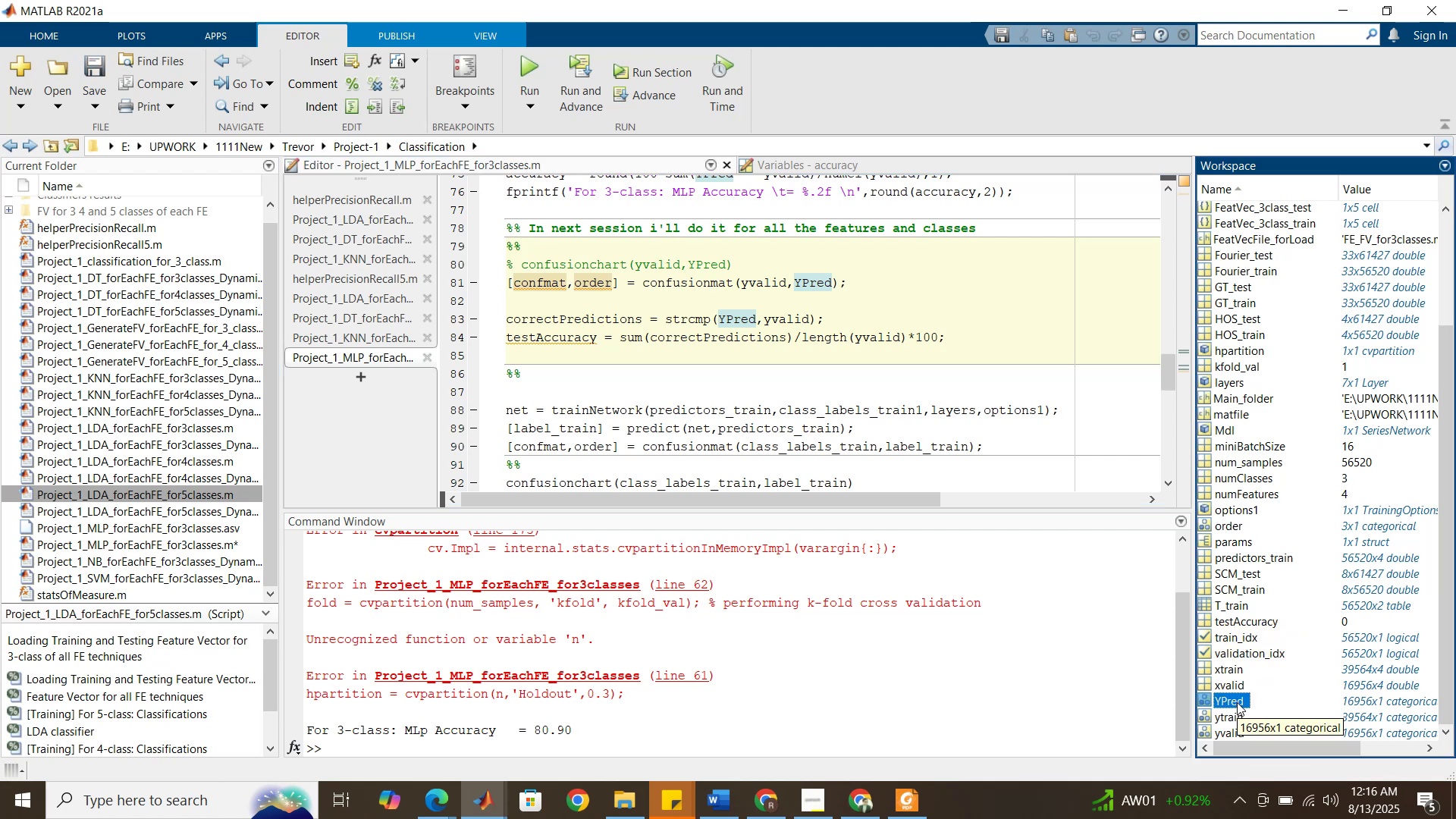 
double_click([1237, 702])
 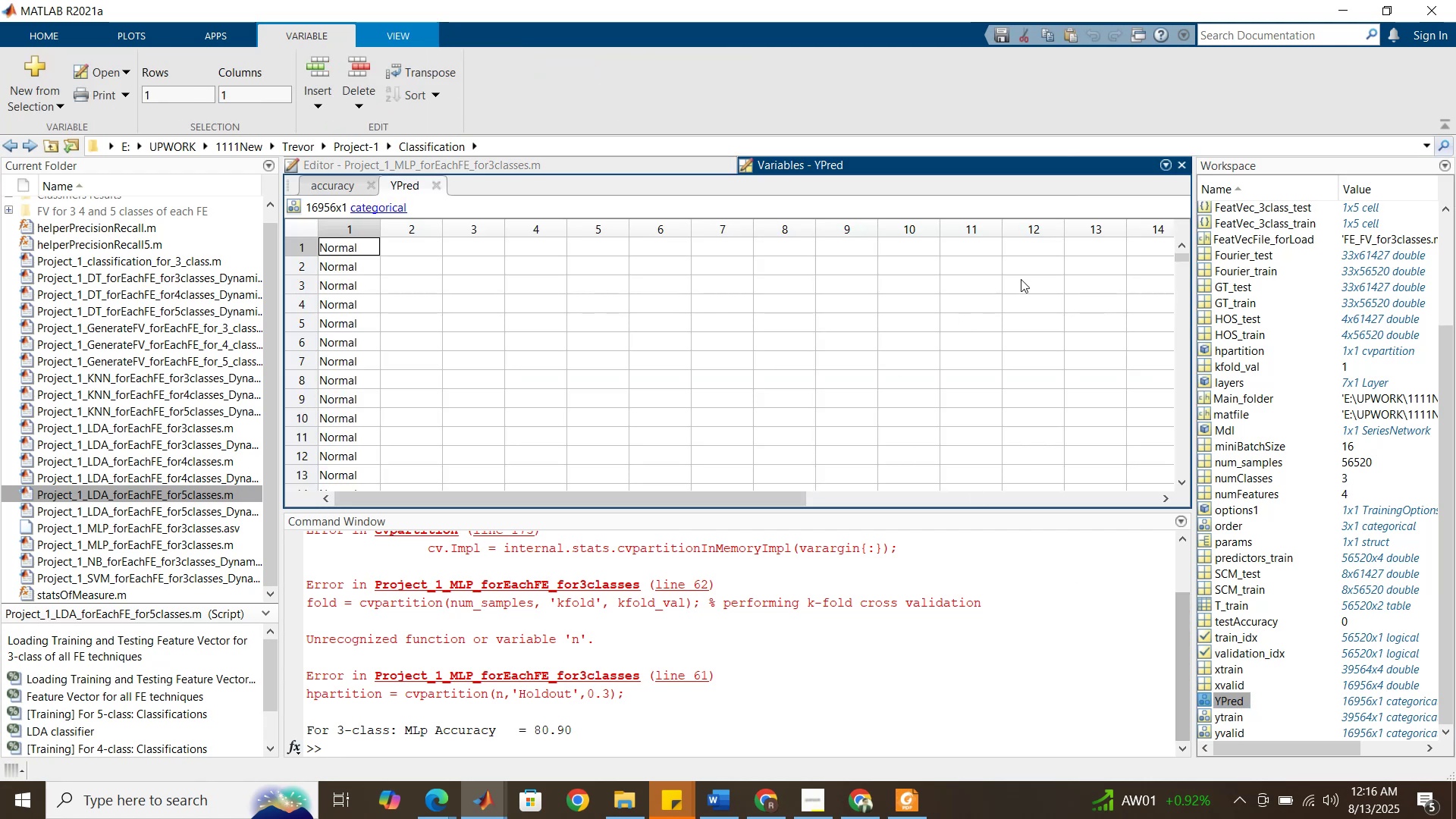 
left_click_drag(start_coordinate=[1180, 256], to_coordinate=[1116, 259])
 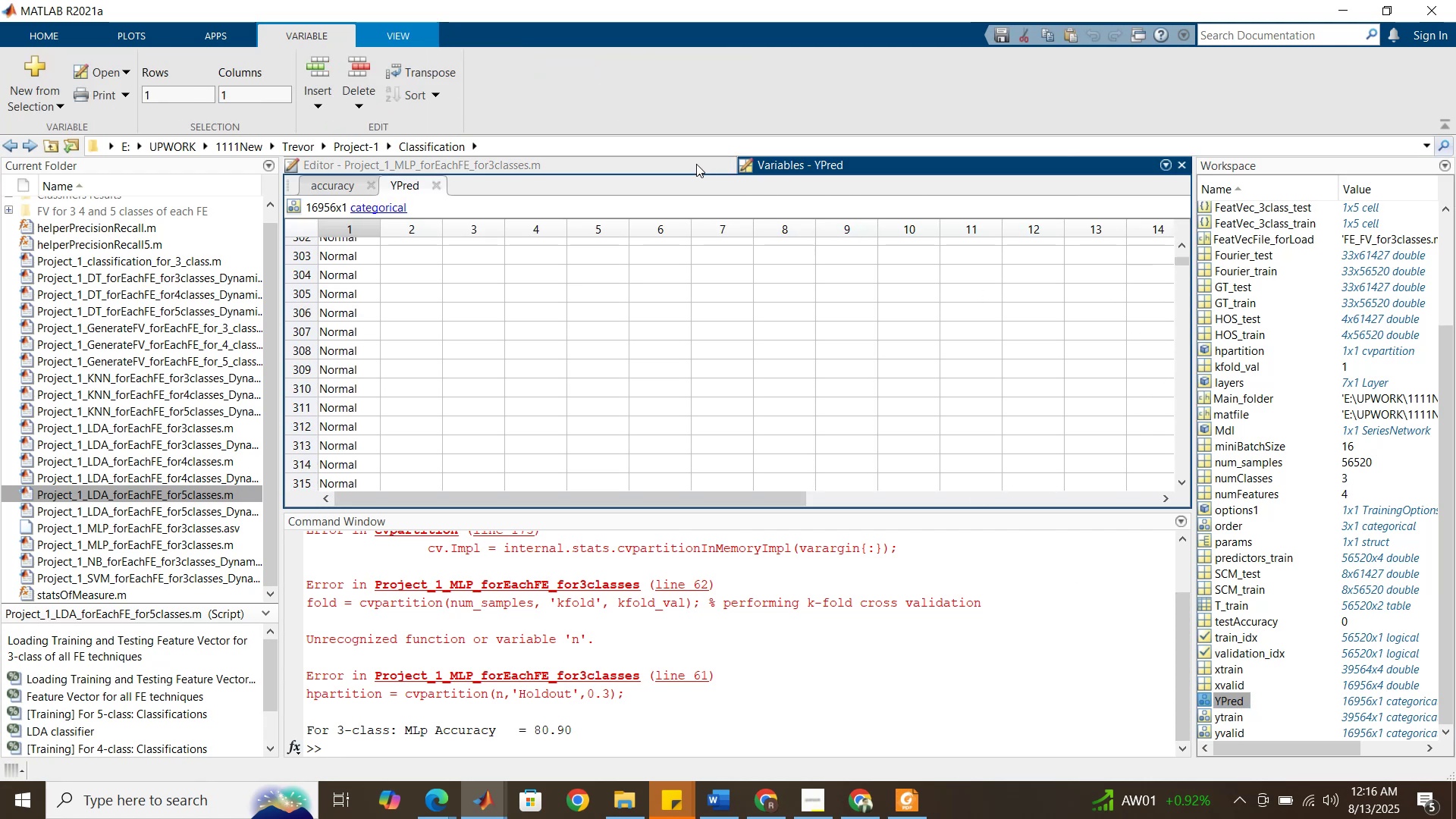 
left_click([696, 164])
 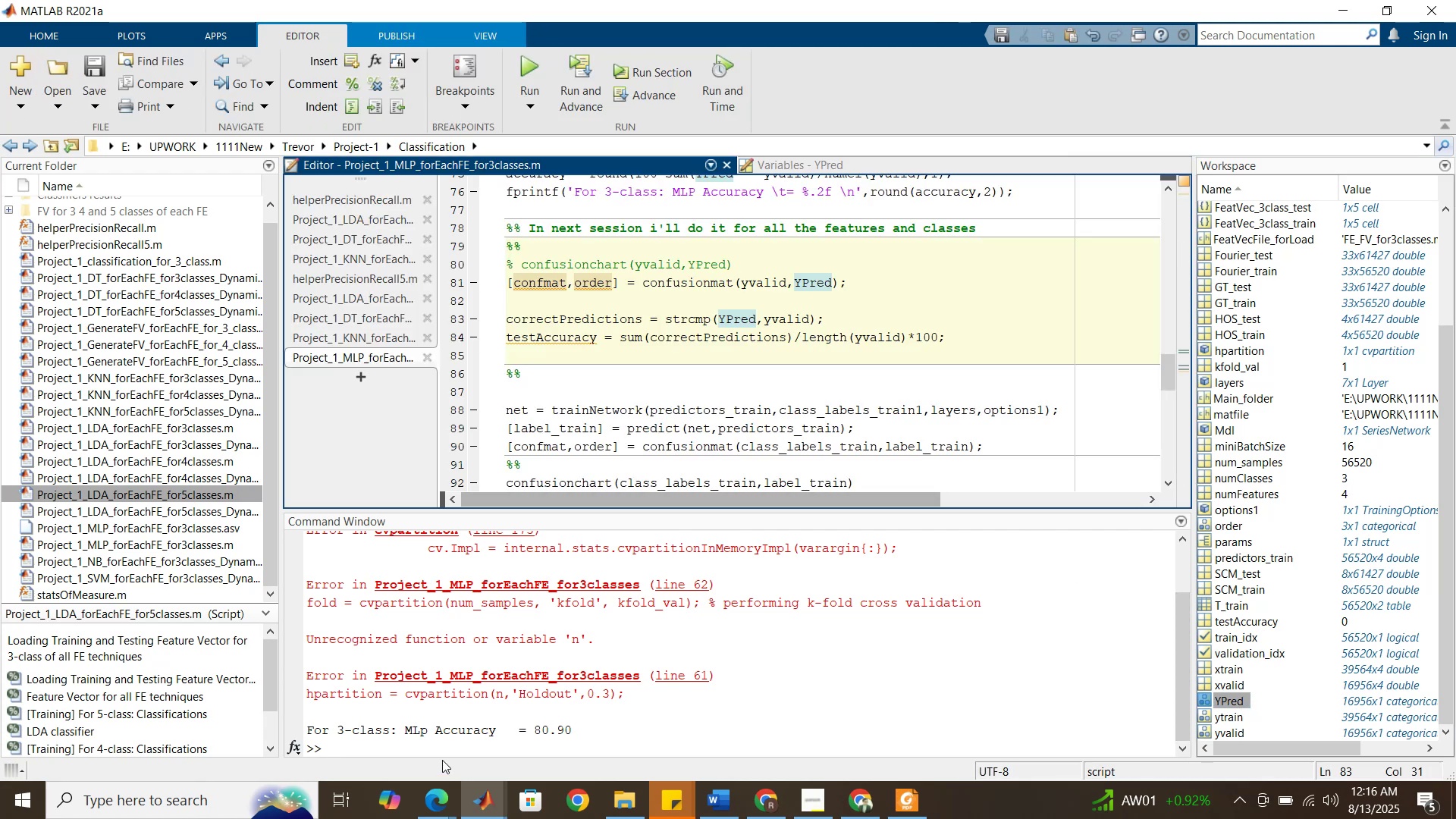 
left_click([448, 751])
 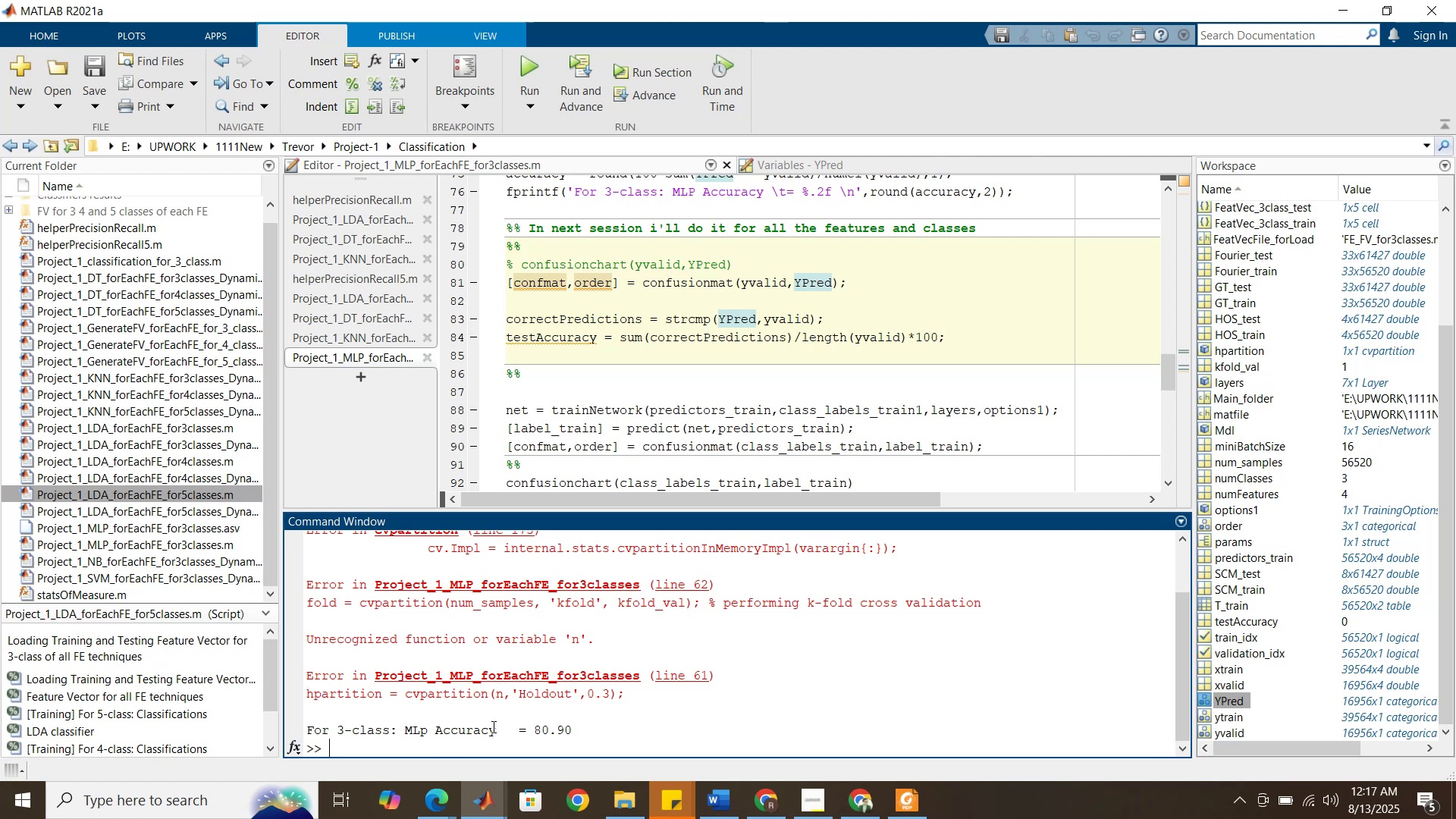 
wait(7.96)
 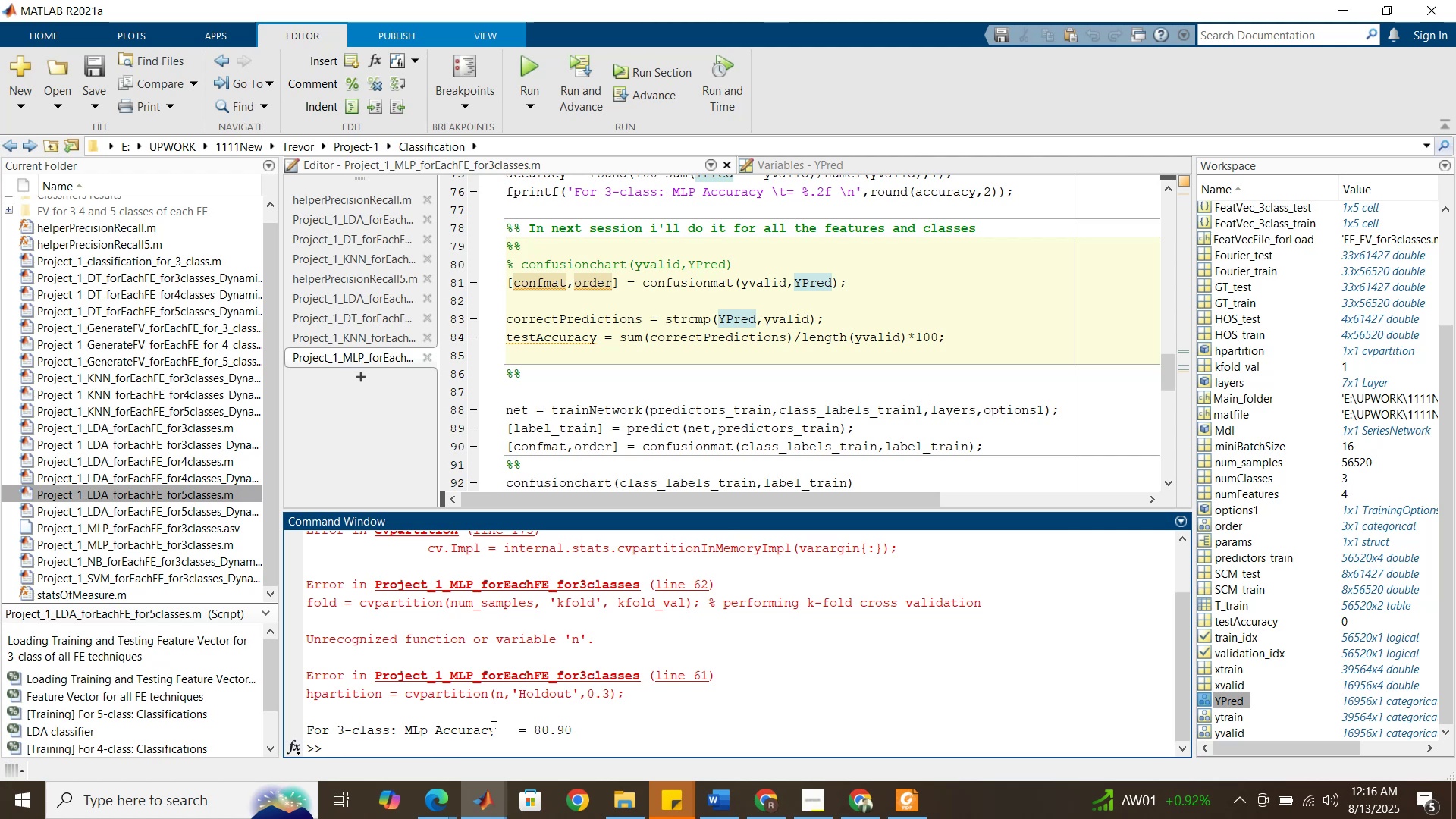 
left_click([734, 342])
 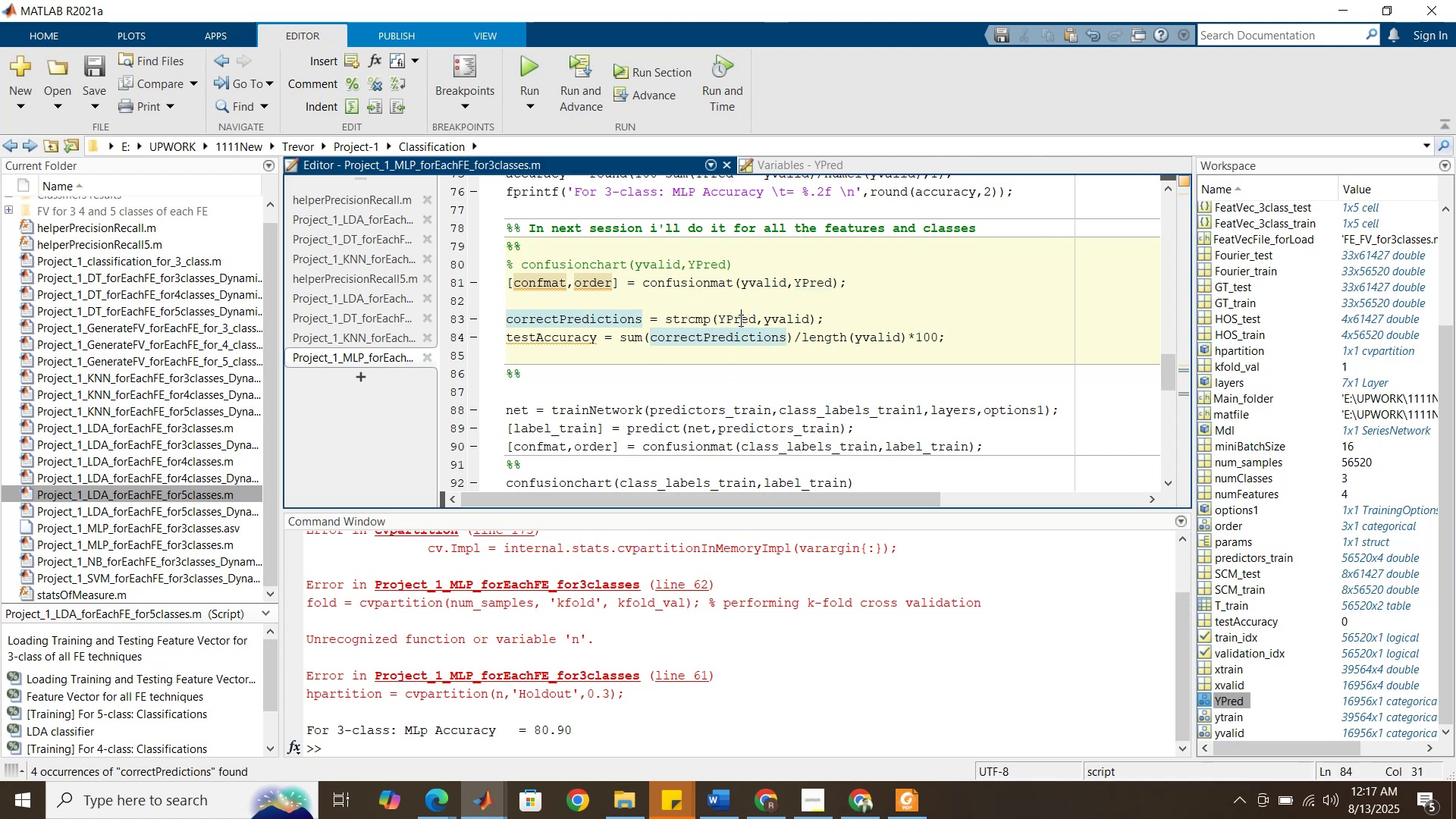 
double_click([739, 320])
 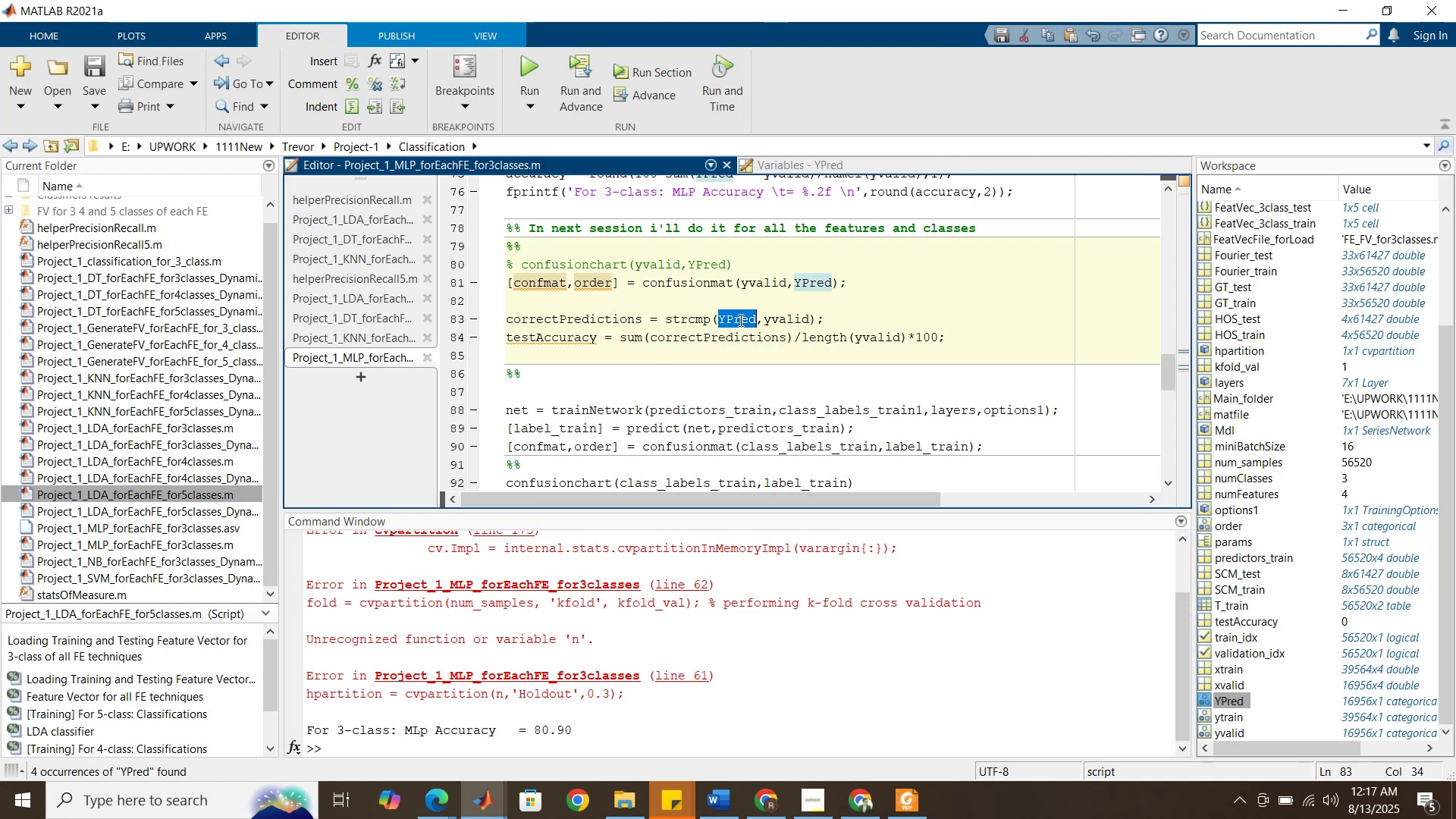 
key(Control+C)
 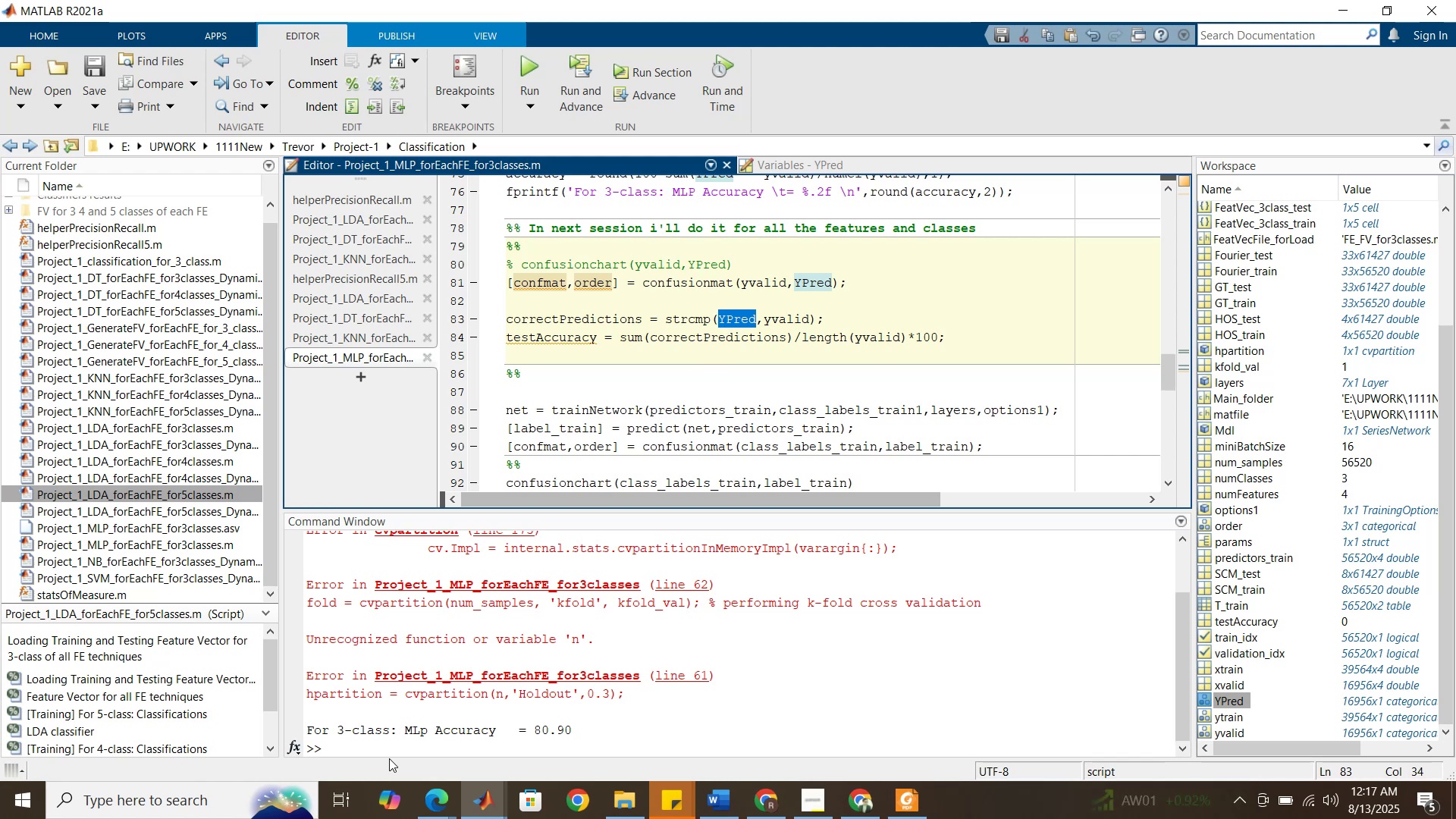 
left_click([393, 755])
 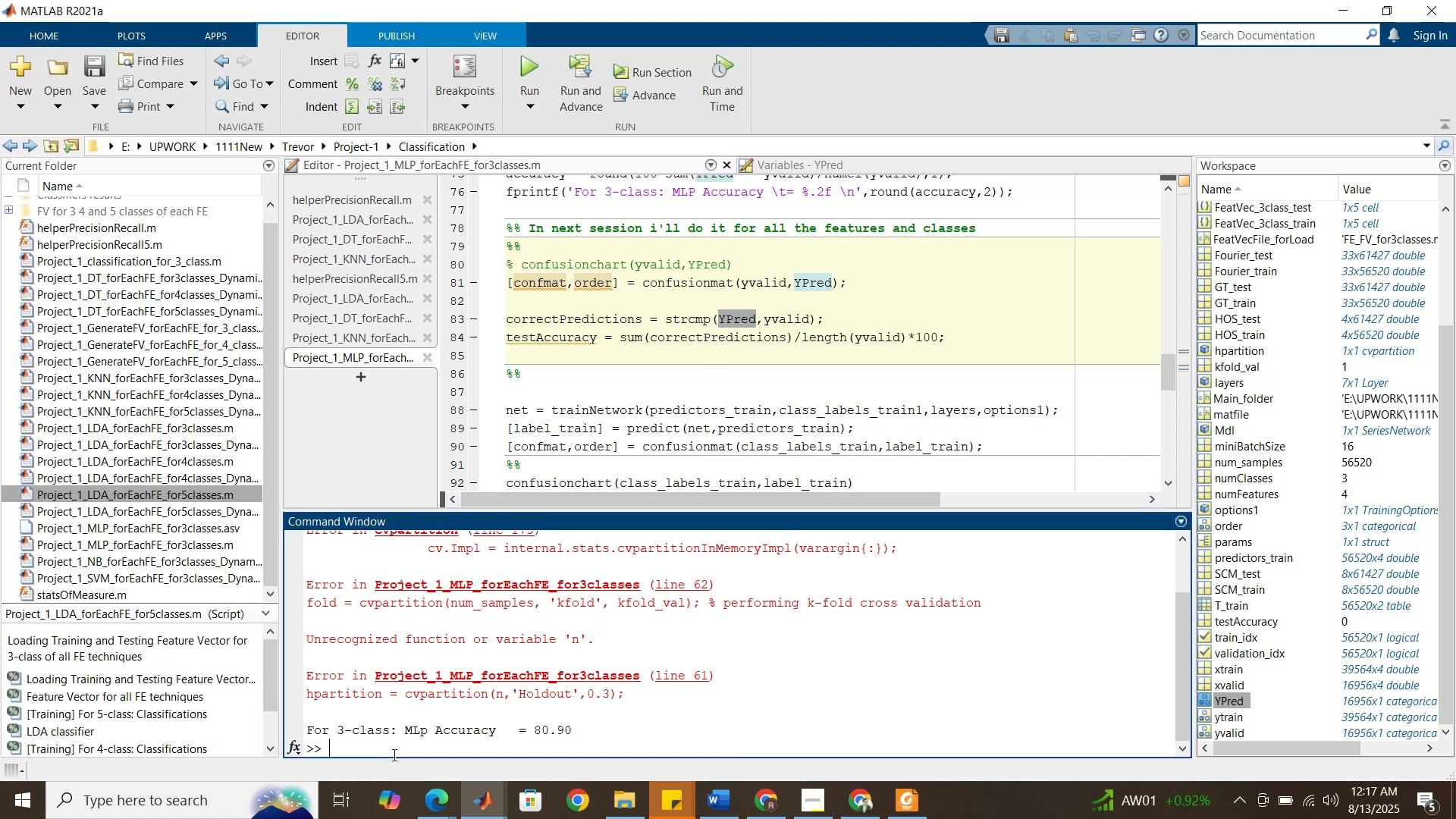 
key(Control+V)
 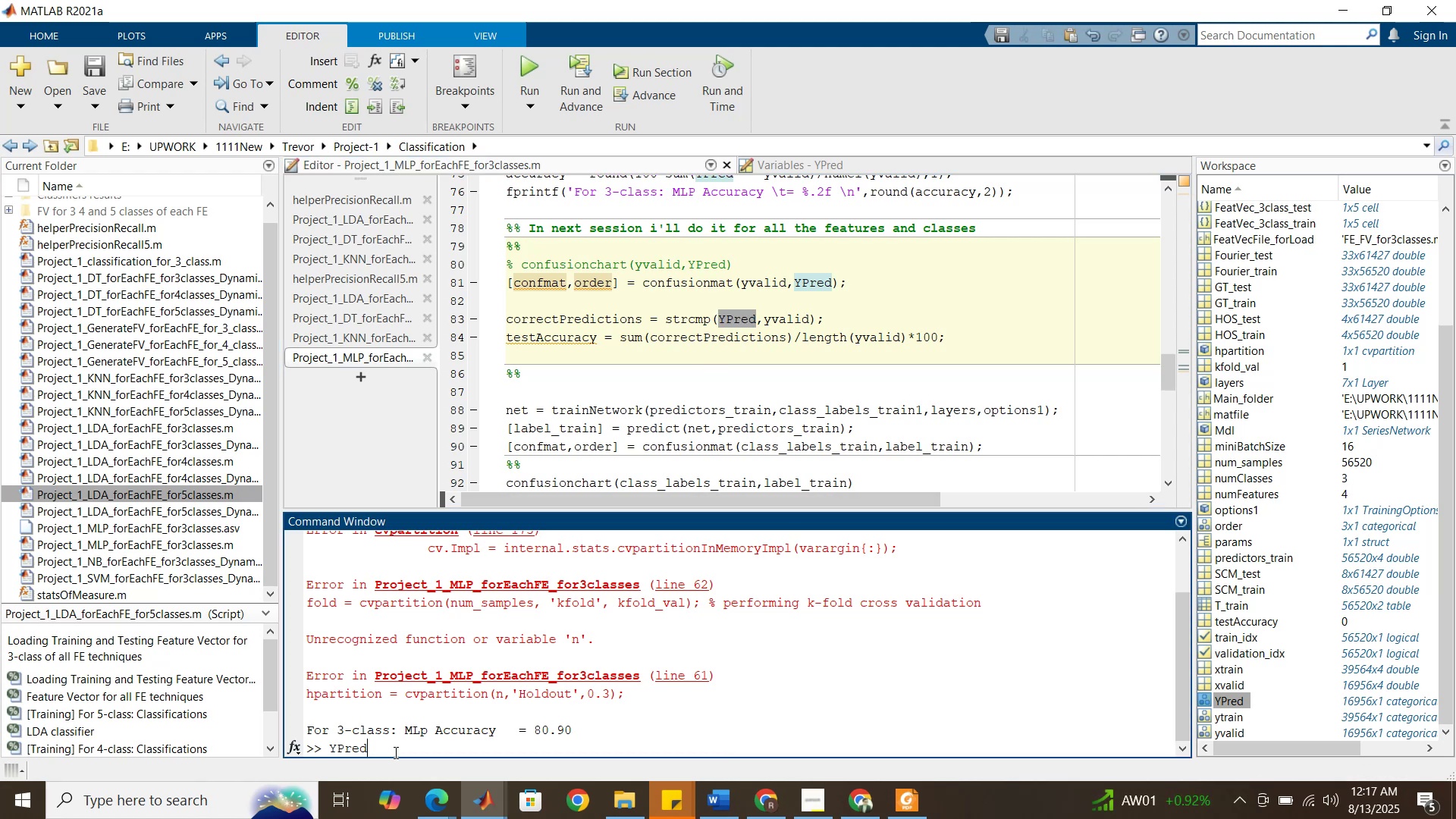 
left_click_drag(start_coordinate=[394, 752], to_coordinate=[359, 739])
 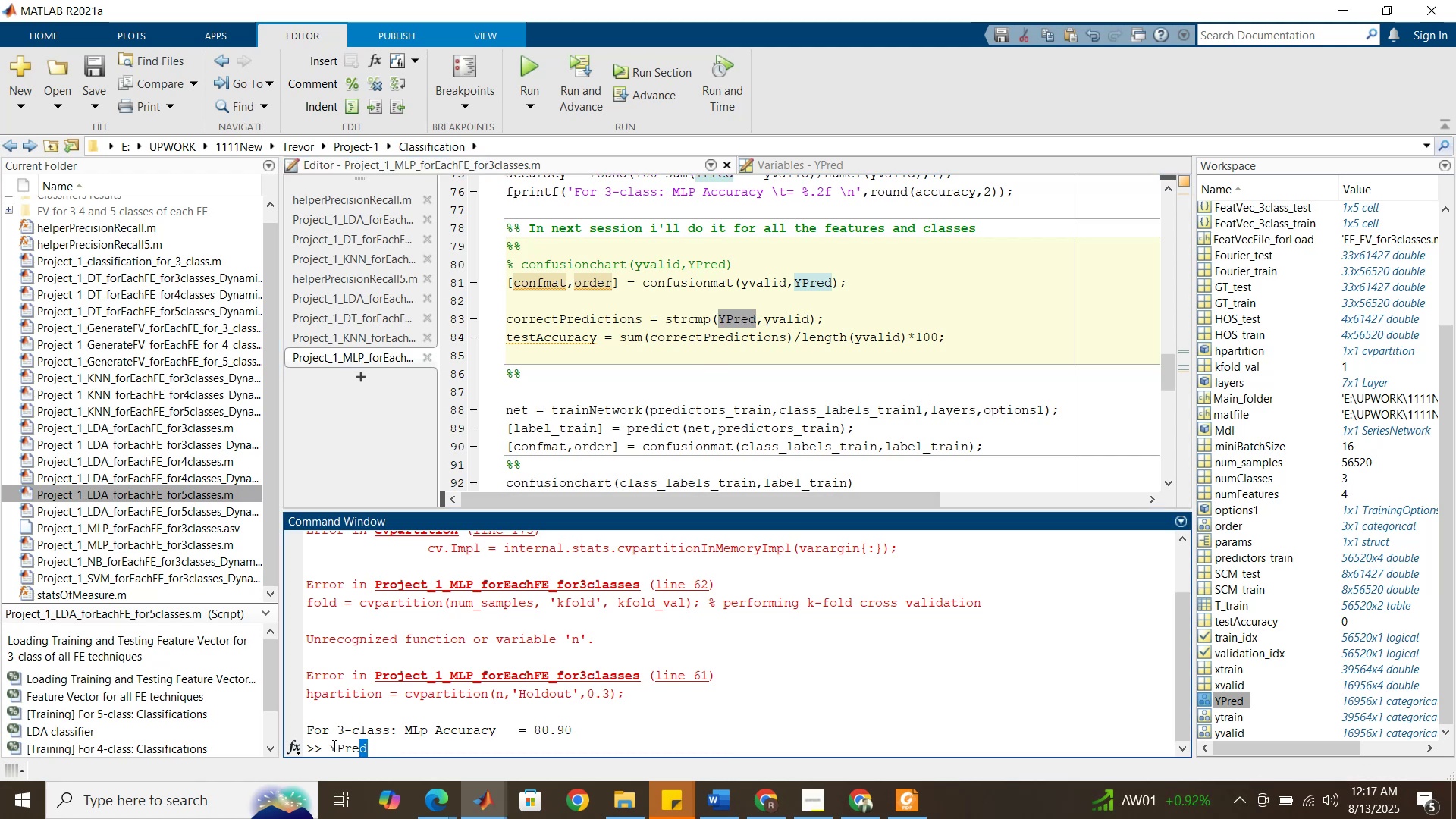 
left_click([332, 745])
 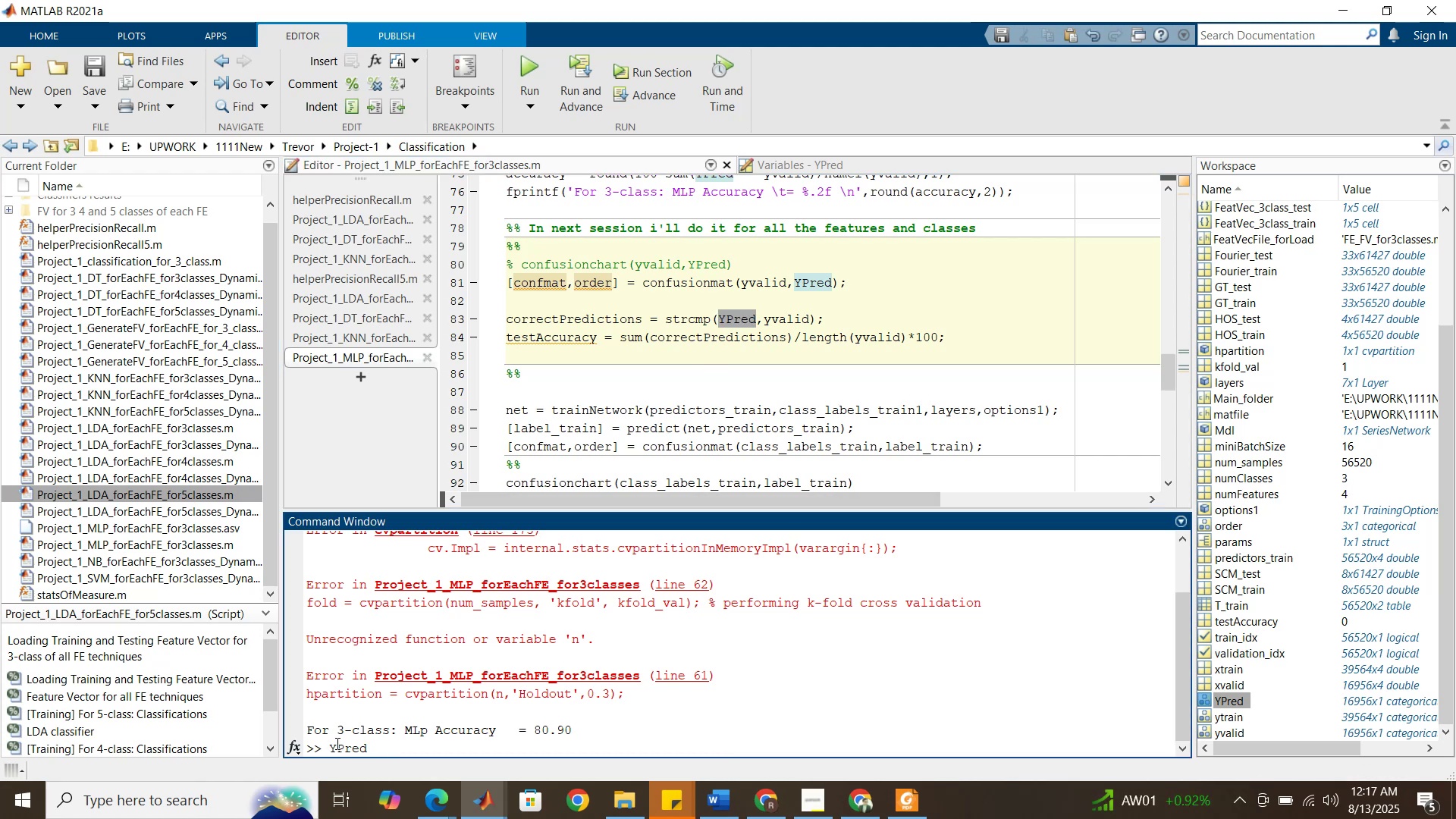 
type(size()
 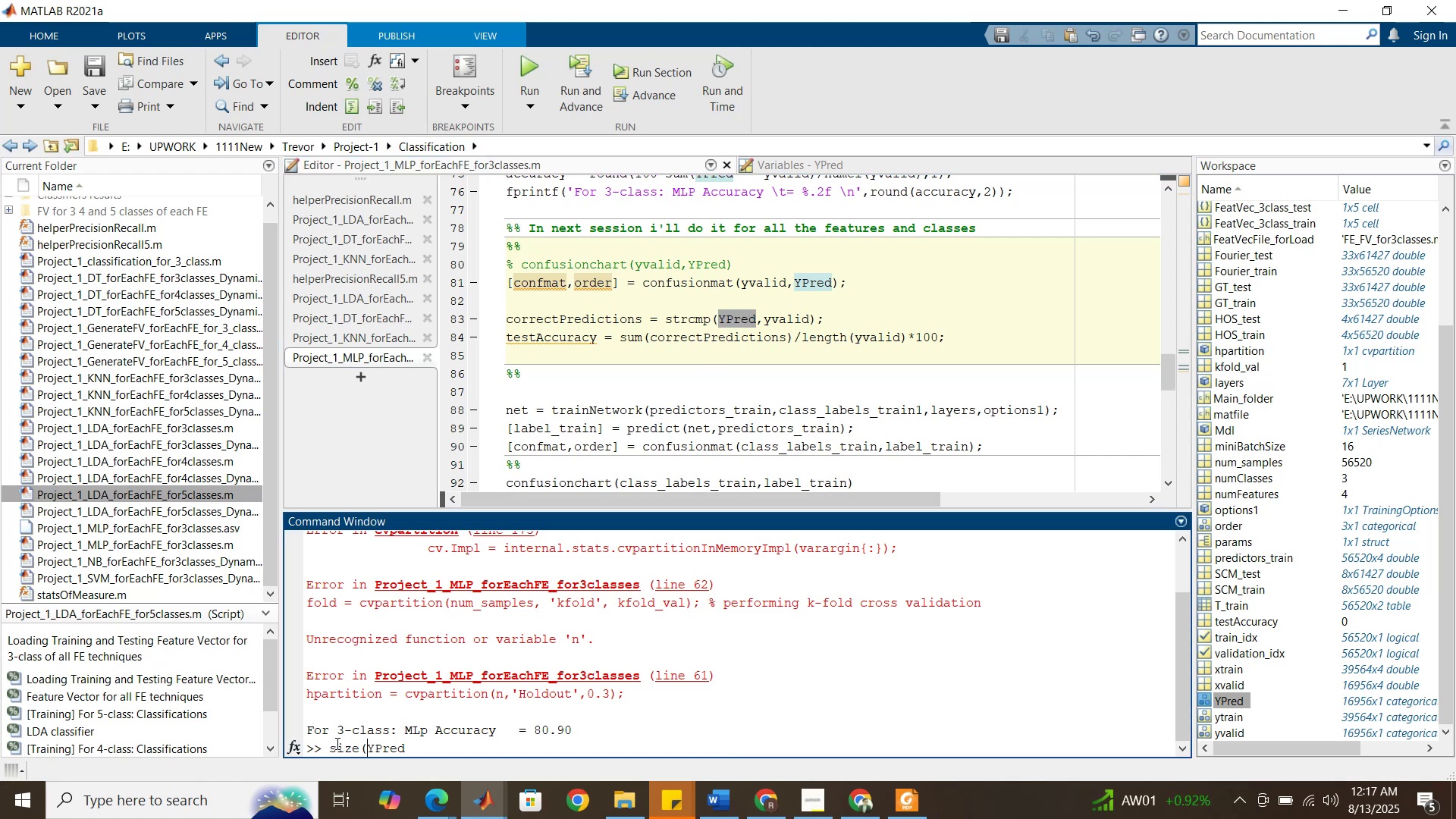 
left_click([406, 751])
 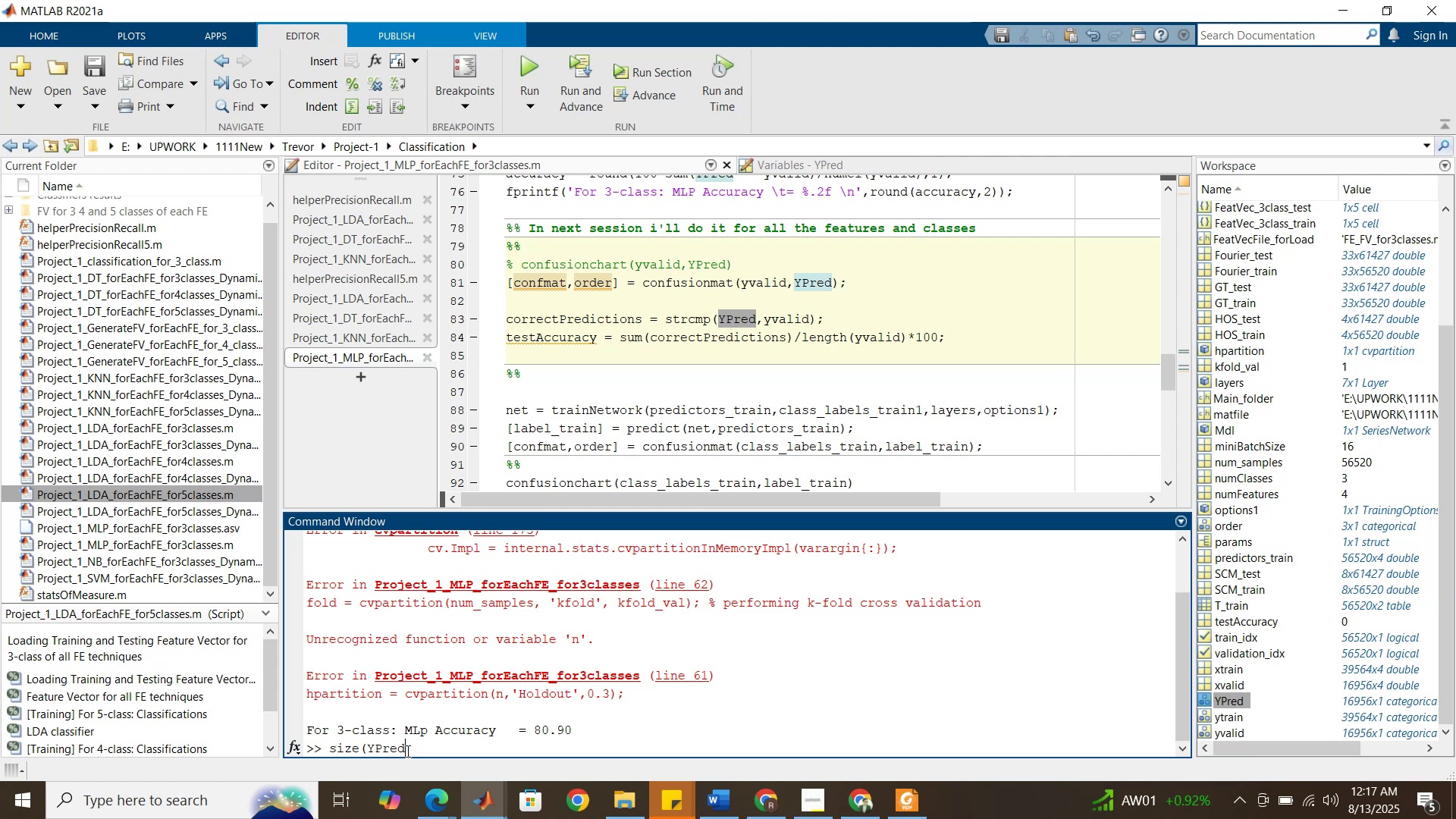 
key(Shift+0)
 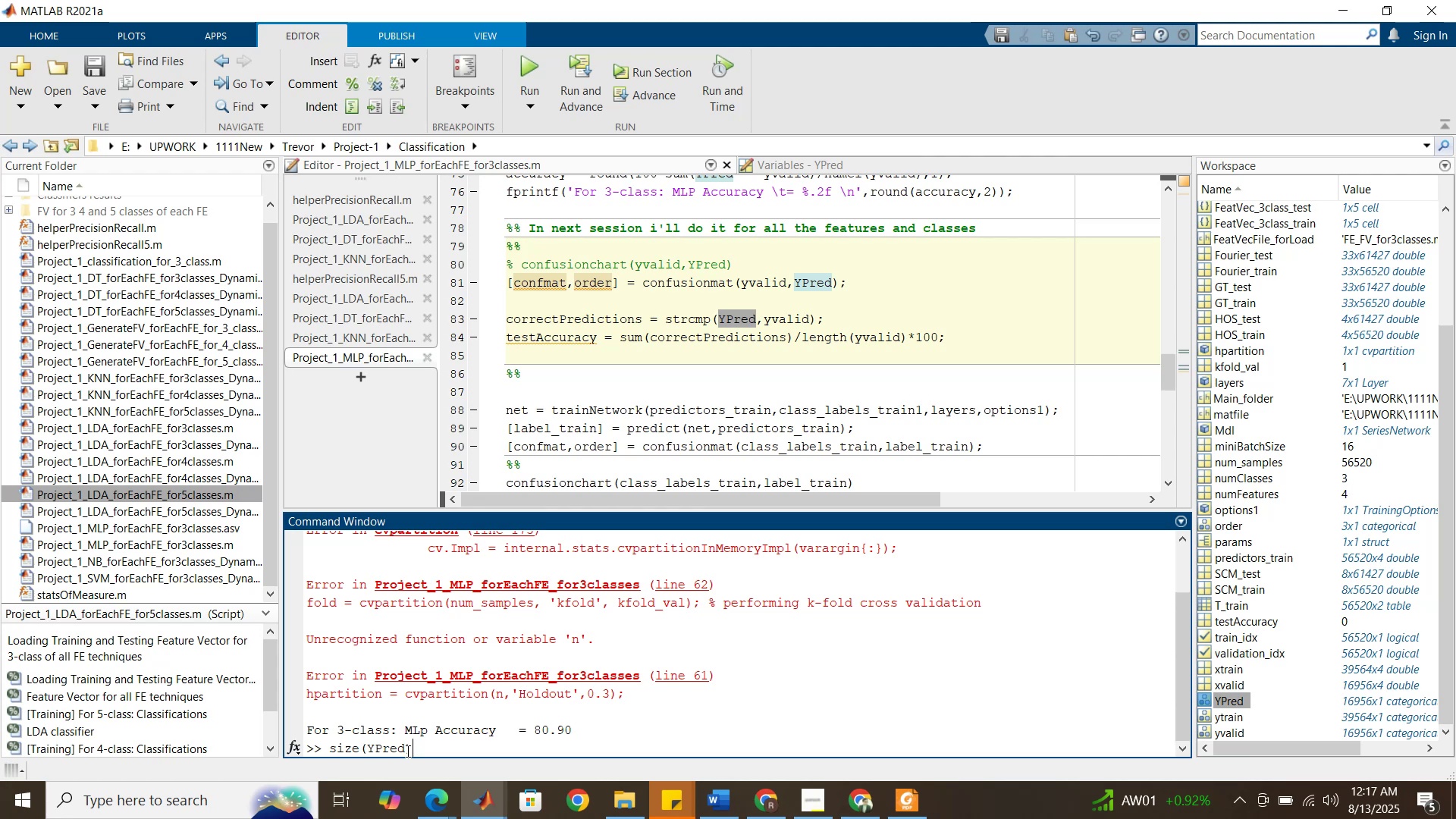 
key(Enter)
 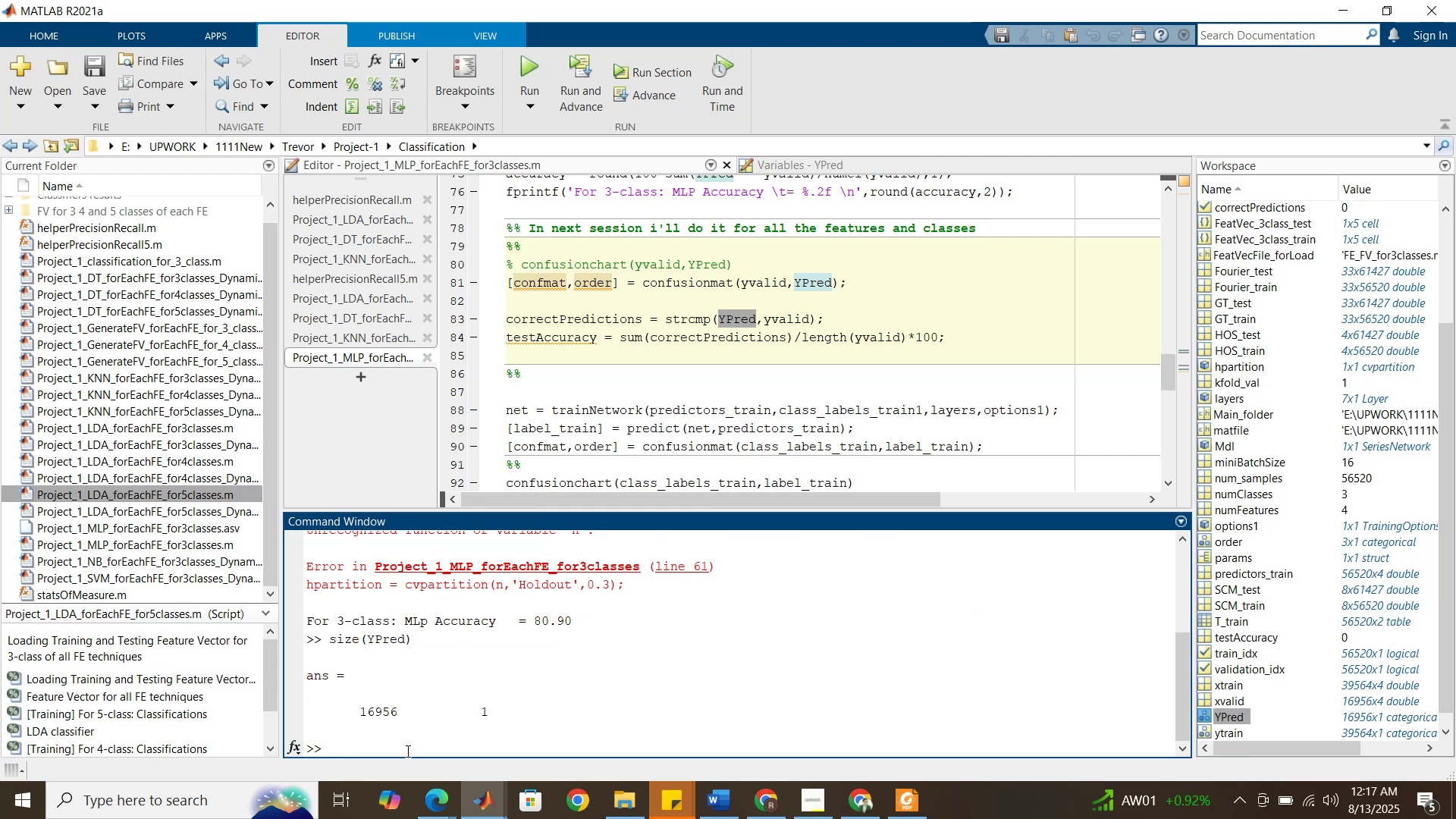 
wait(5.22)
 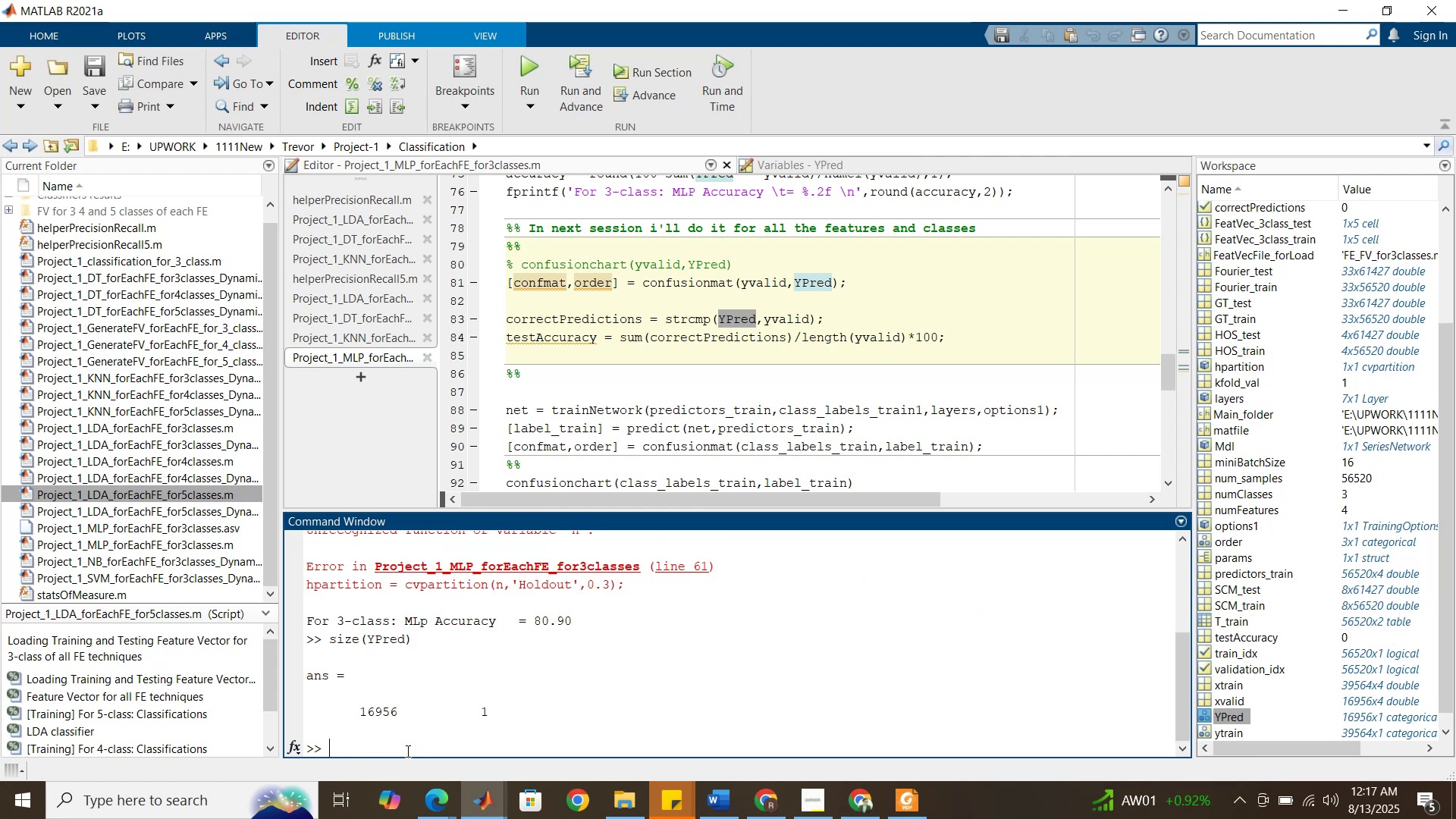 
key(ArrowUp)
 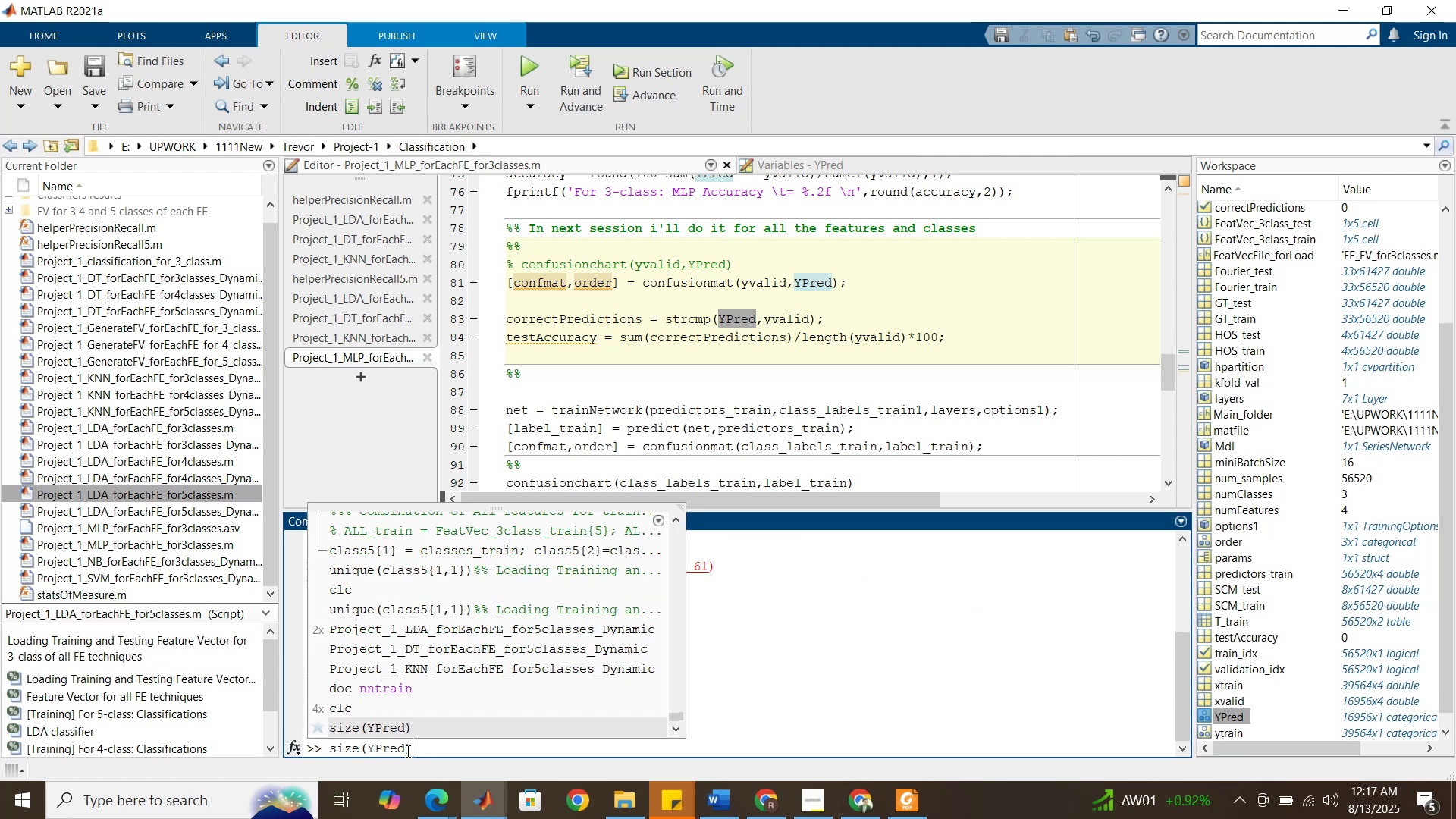 
key(ArrowDown)
 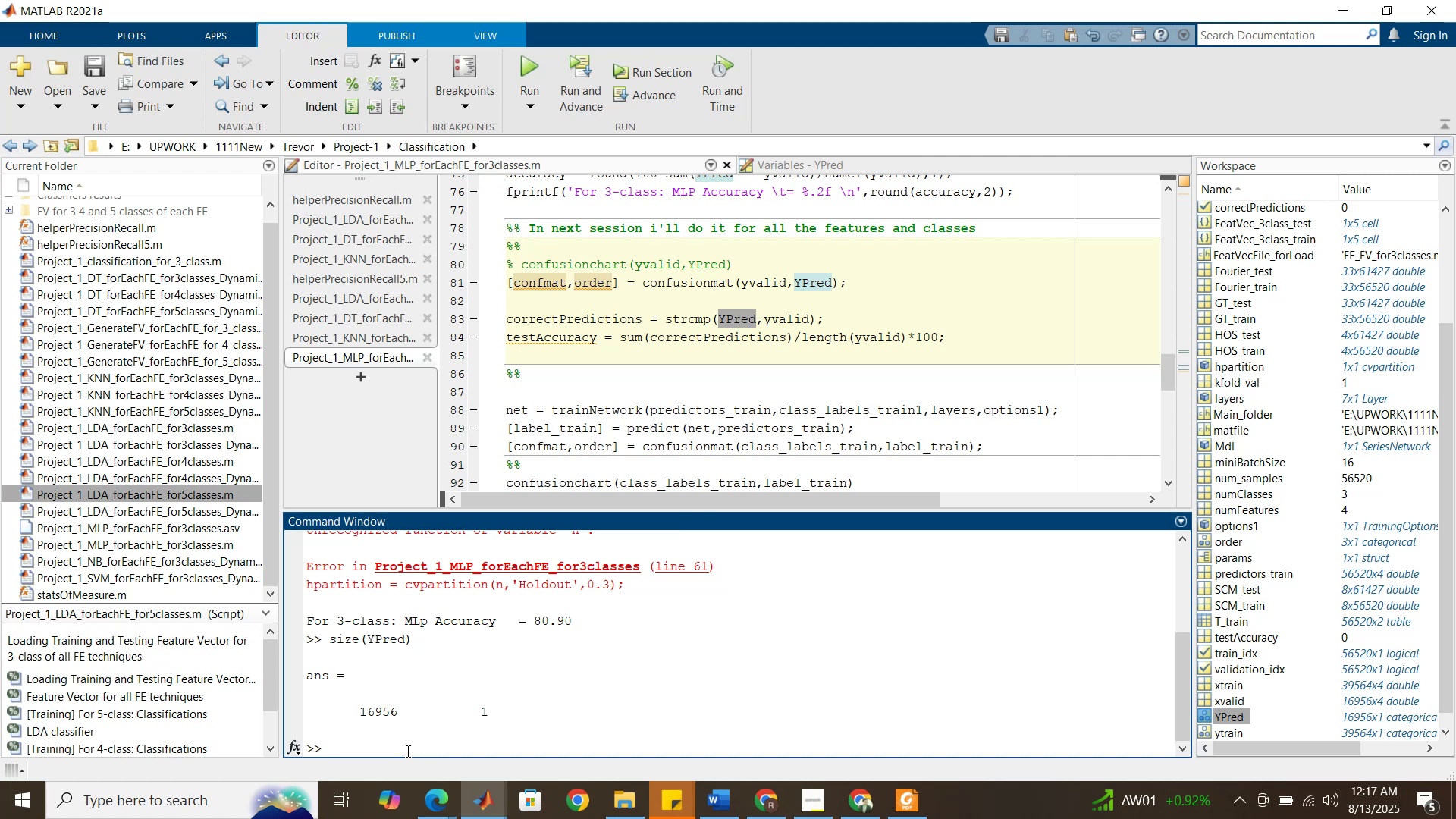 
type(unique())
 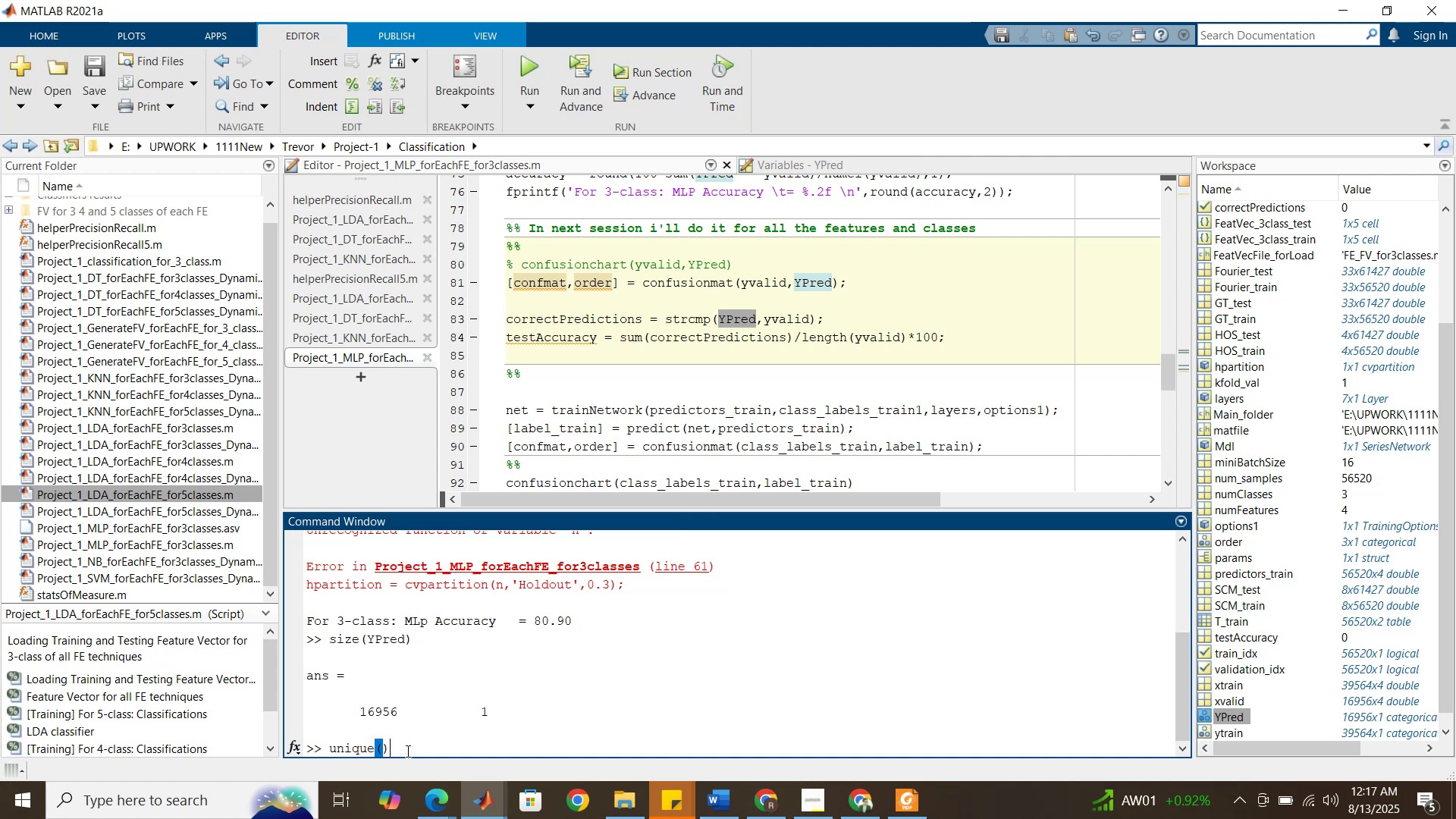 
key(ArrowLeft)
 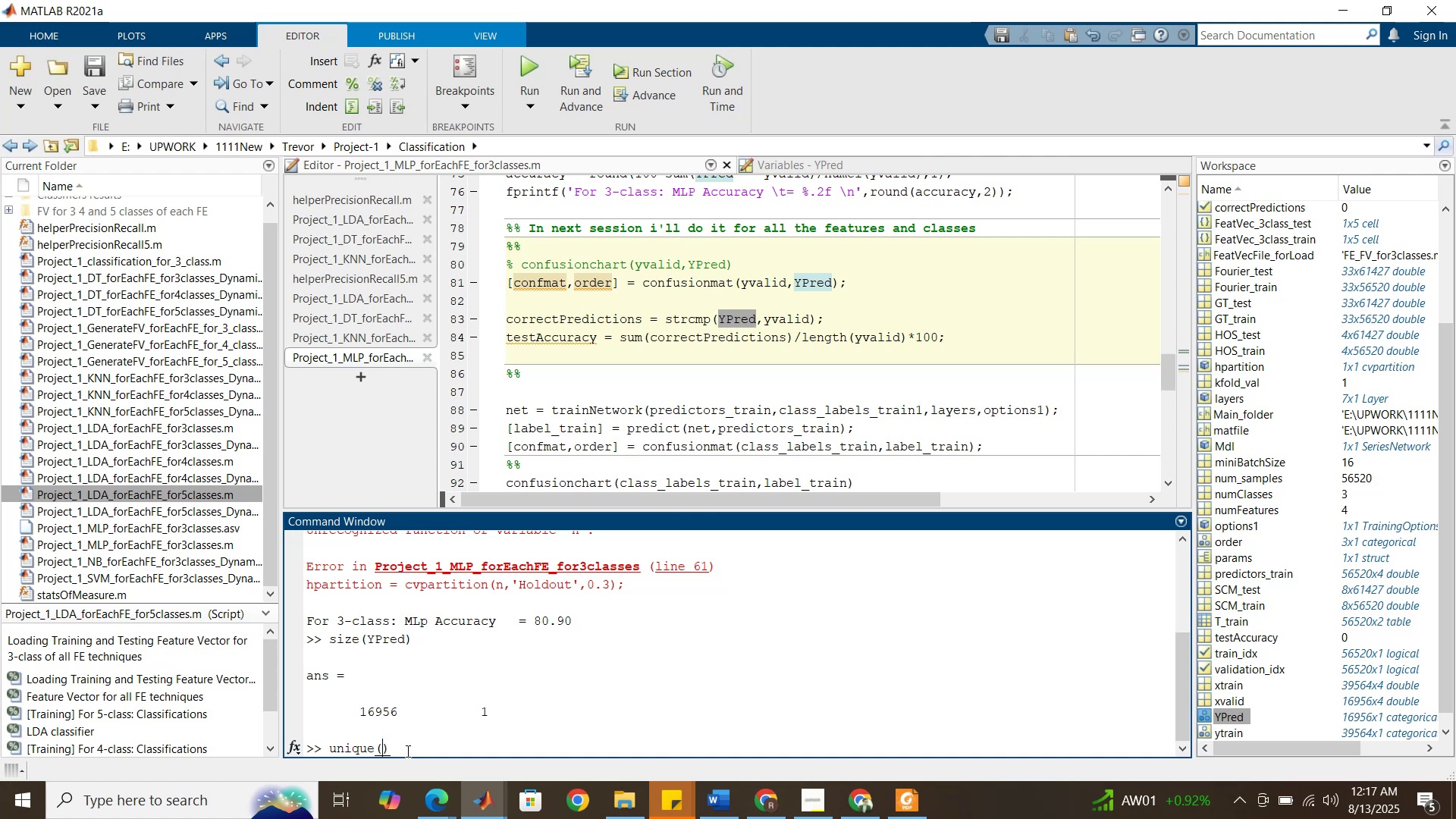 
type(Ypred)
 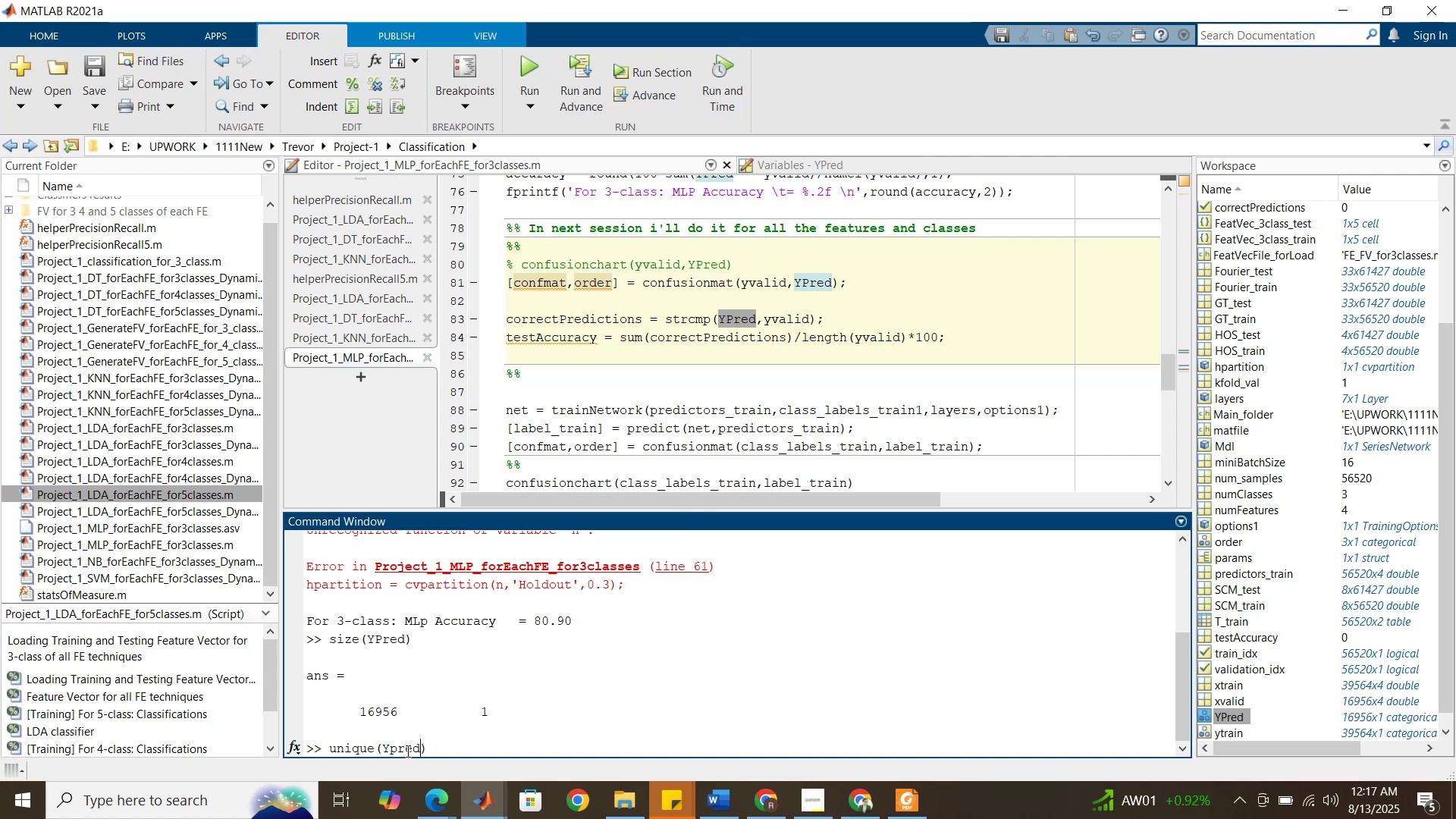 
key(Enter)
 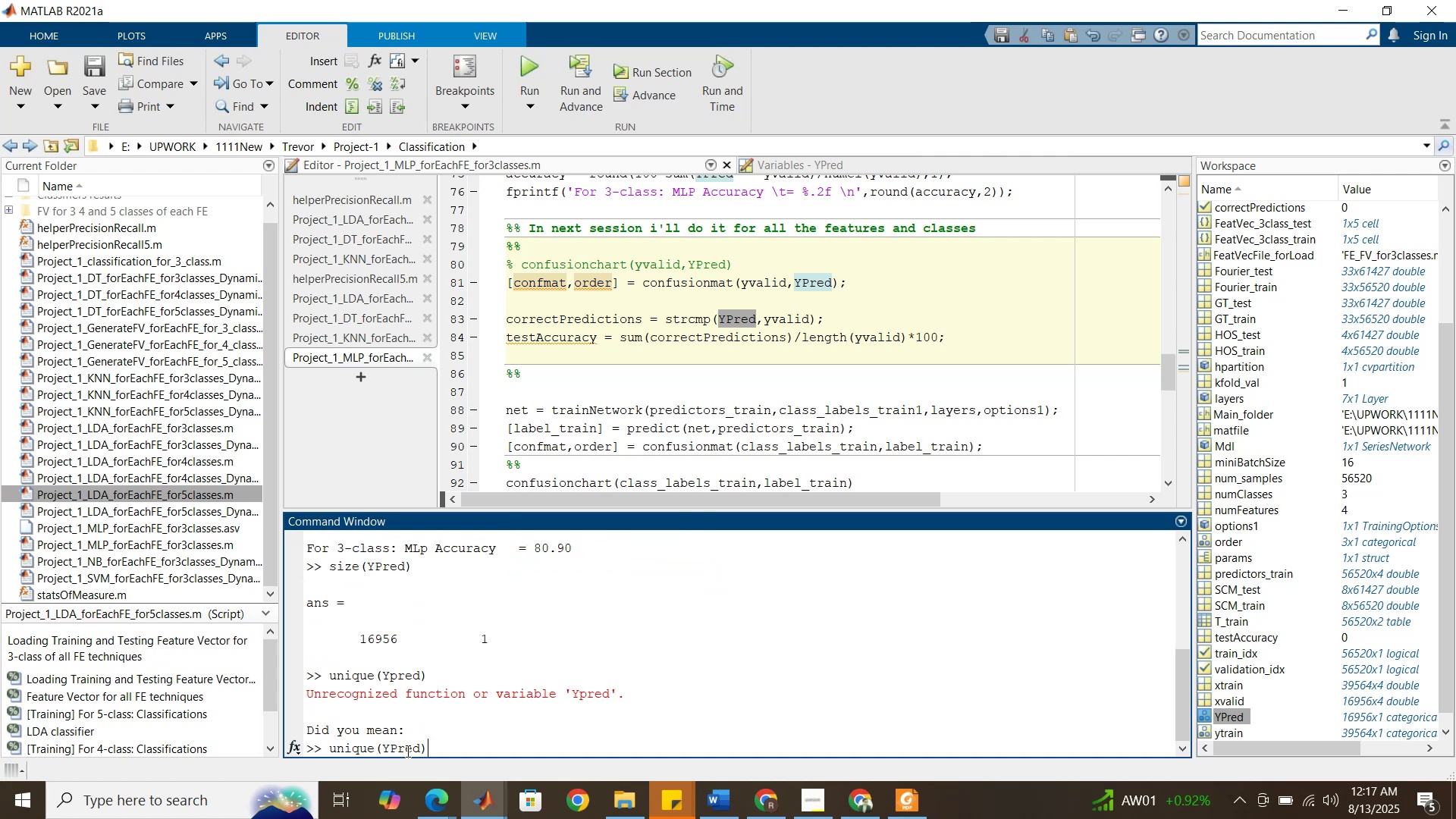 
key(Enter)
 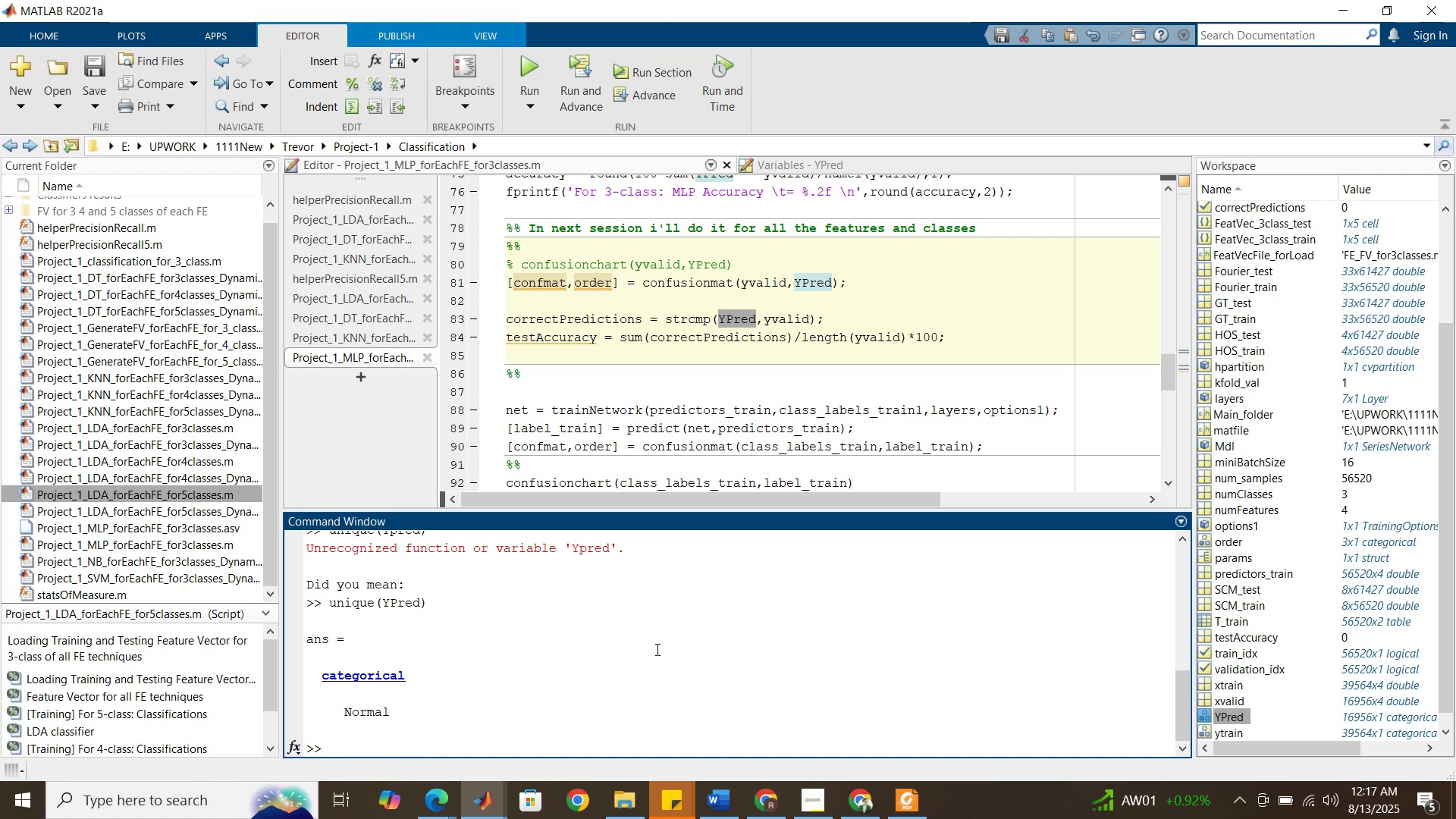 
wait(8.32)
 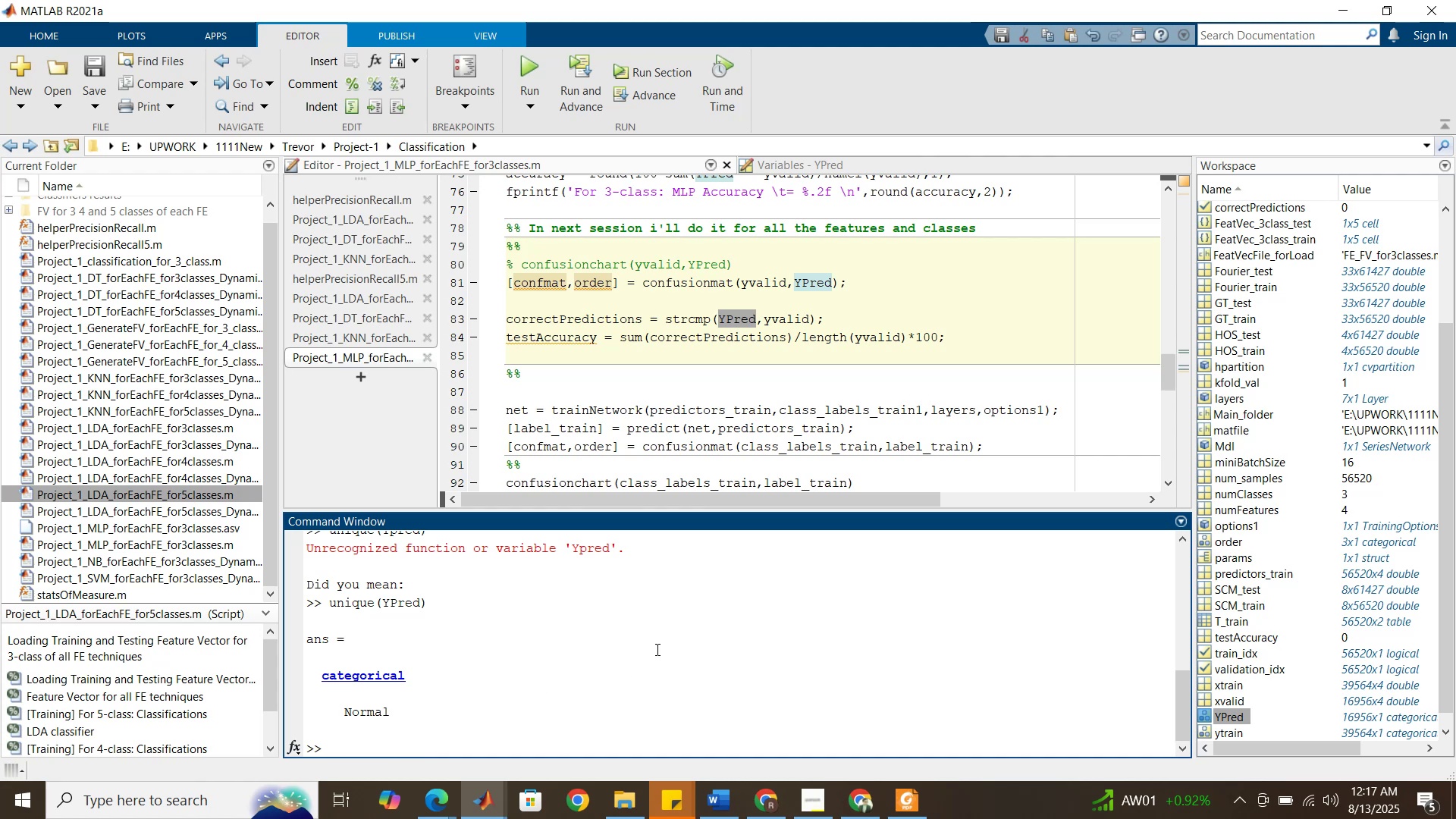 
left_click_drag(start_coordinate=[781, 326], to_coordinate=[780, 243])
 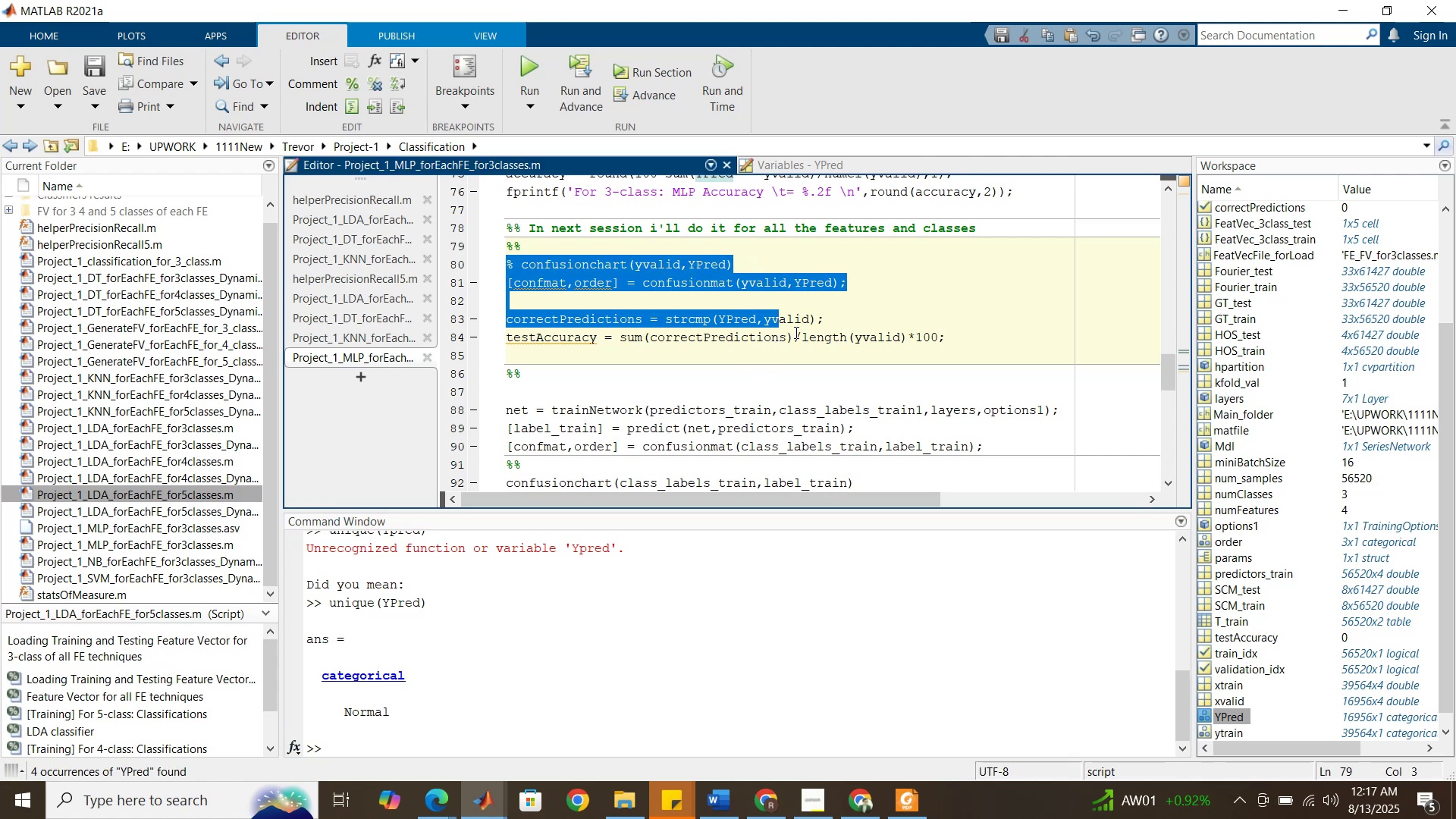 
left_click([795, 321])
 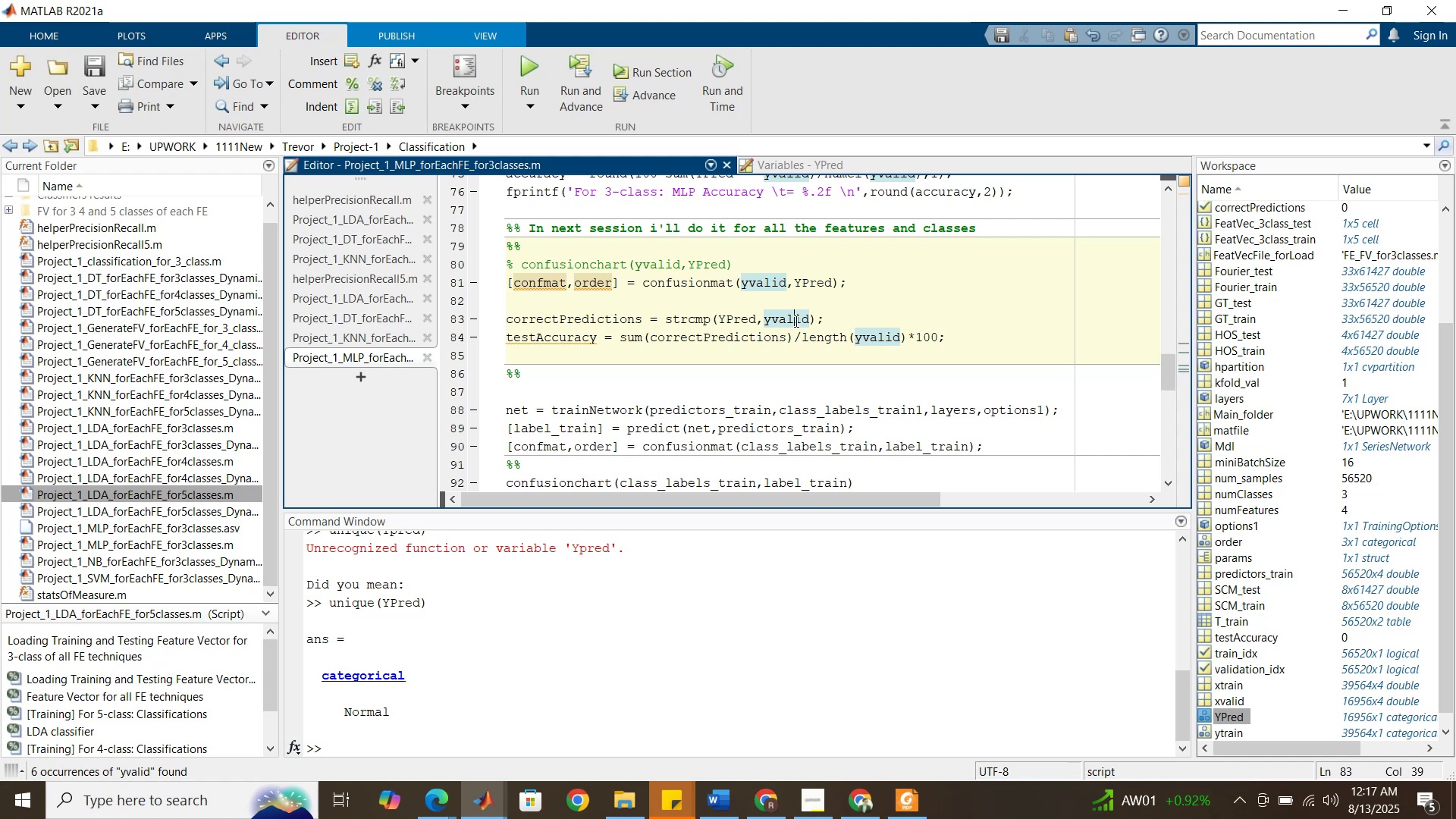 
double_click([795, 321])
 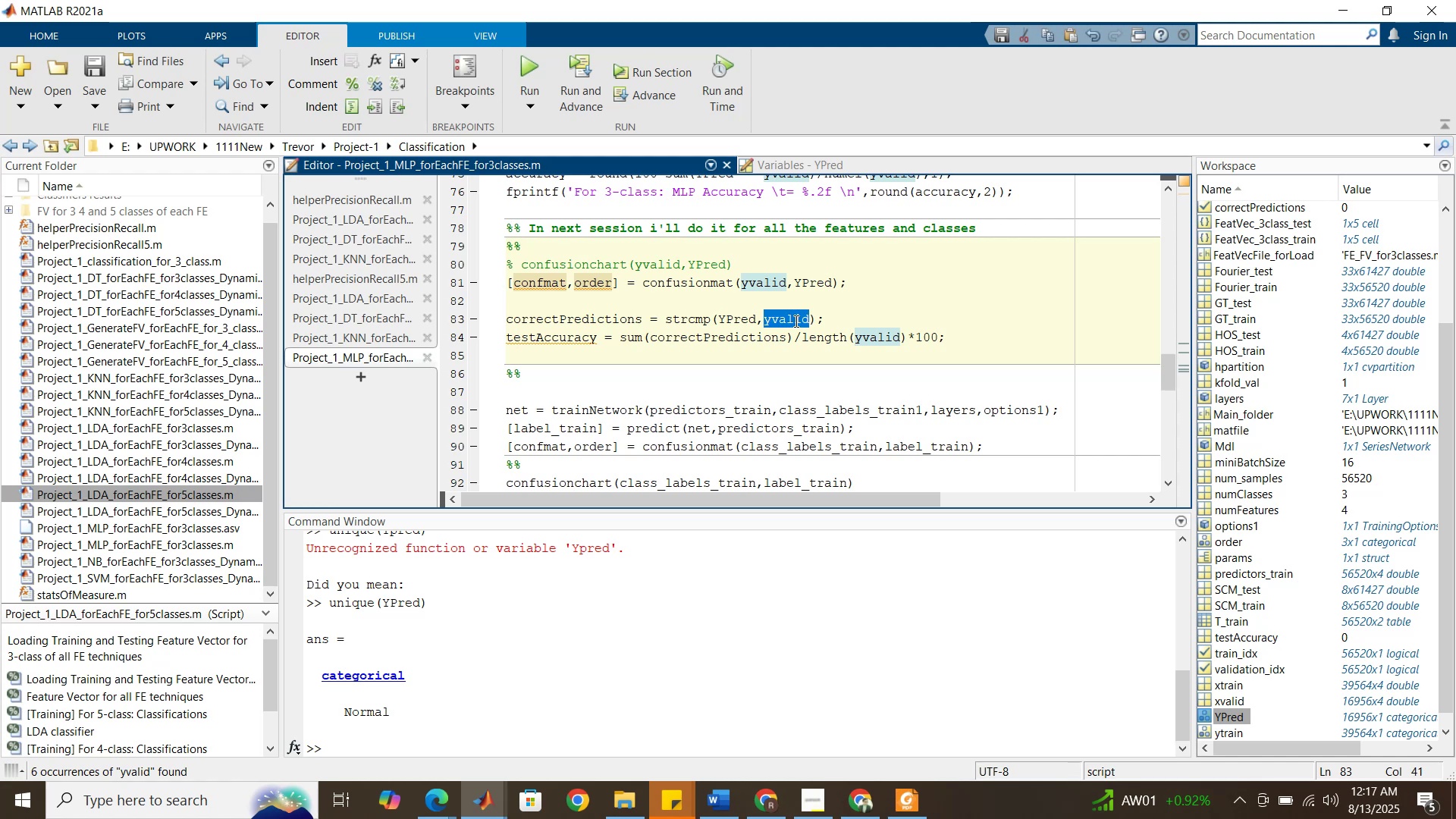 
key(Control+C)
 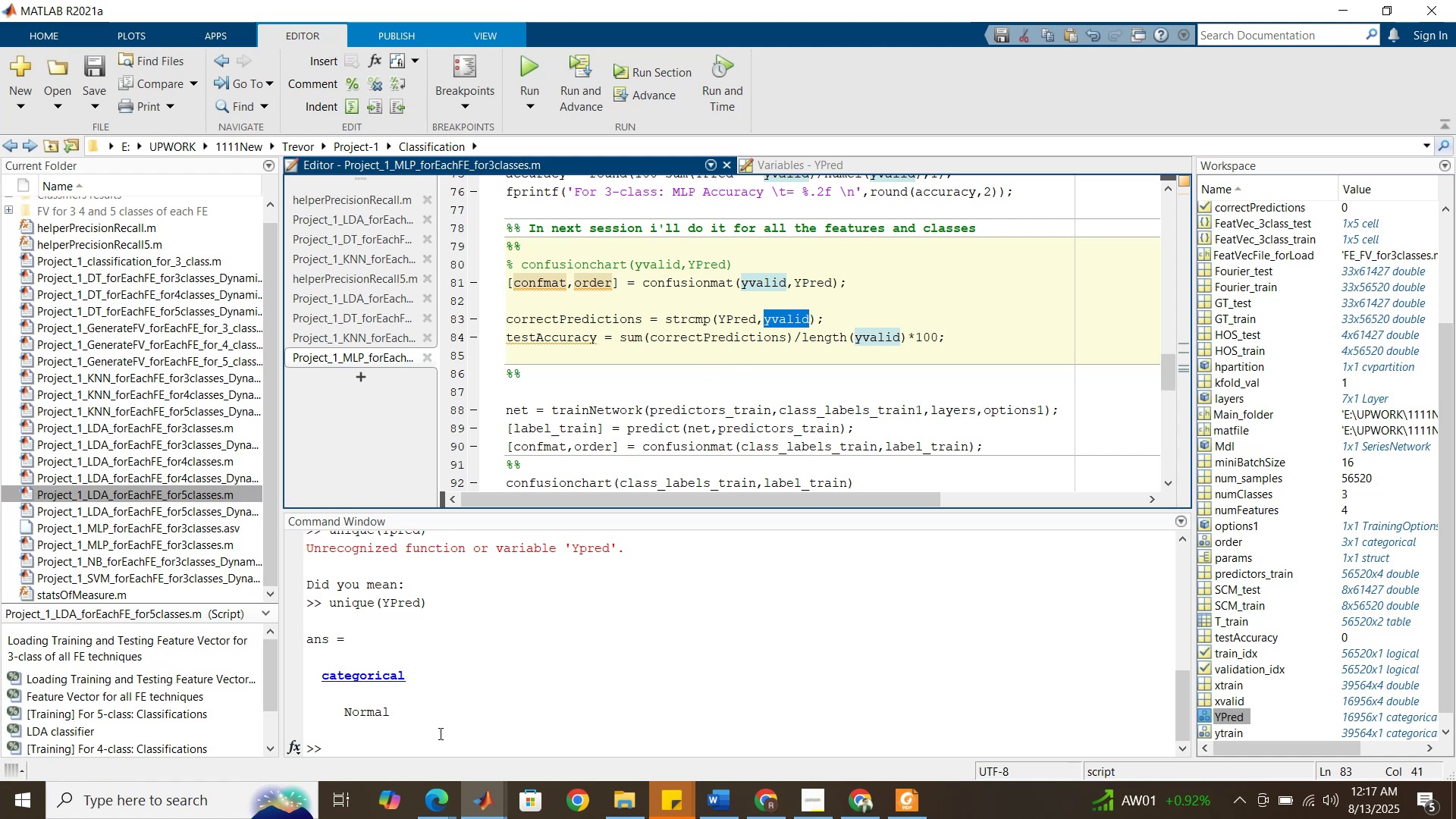 
left_click([439, 740])
 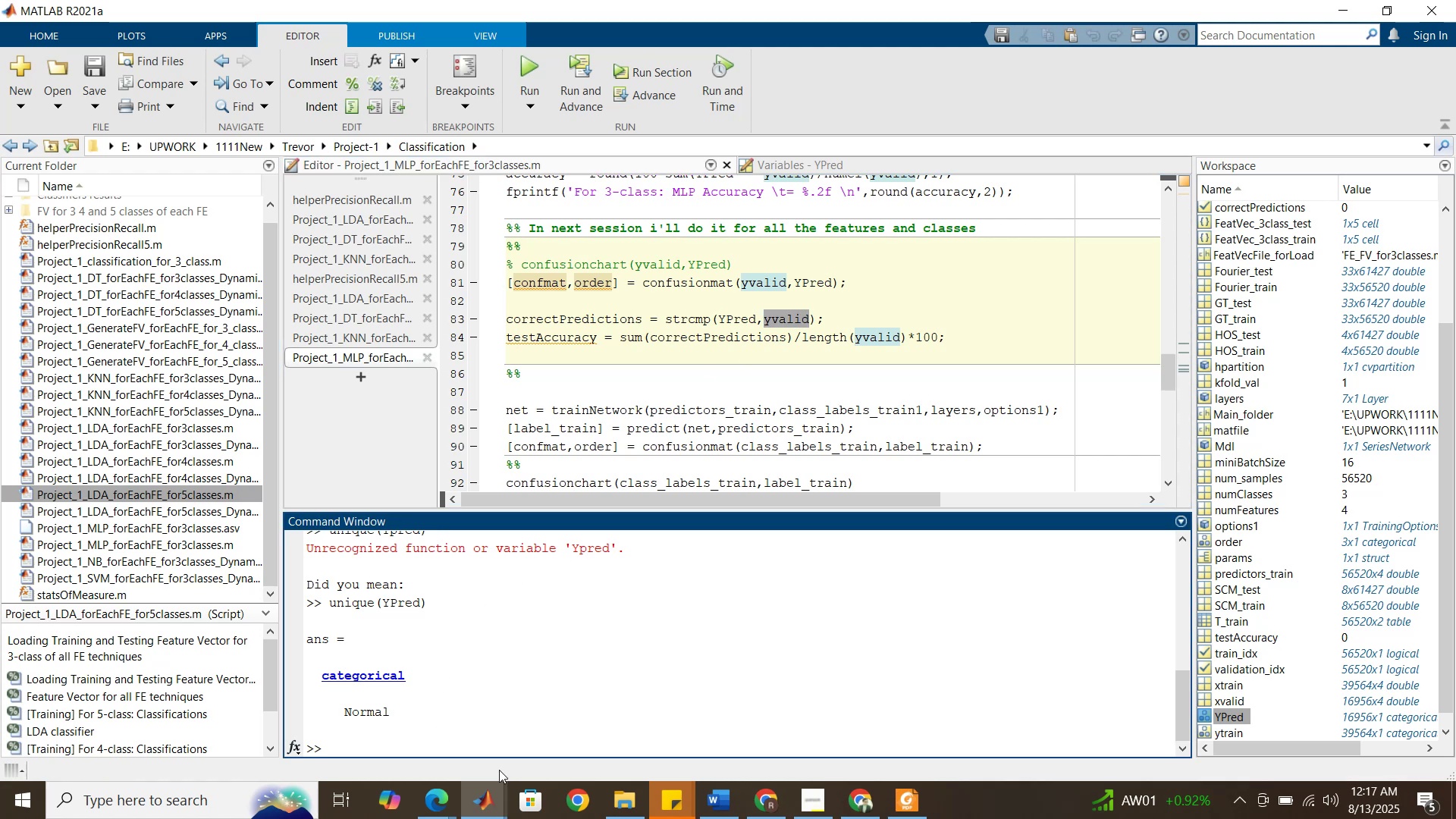 
key(ArrowUp)
 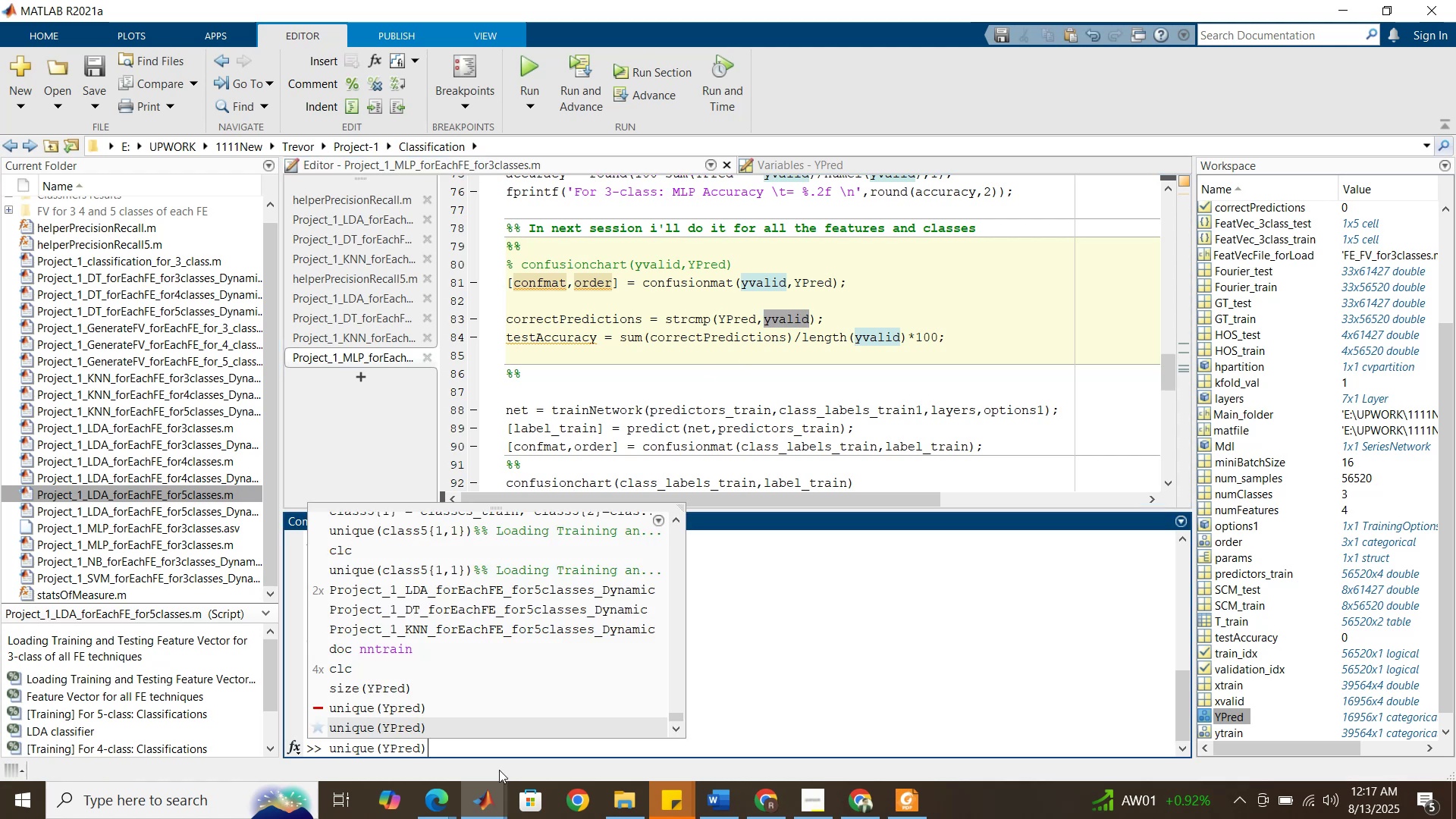 
key(ArrowLeft)
 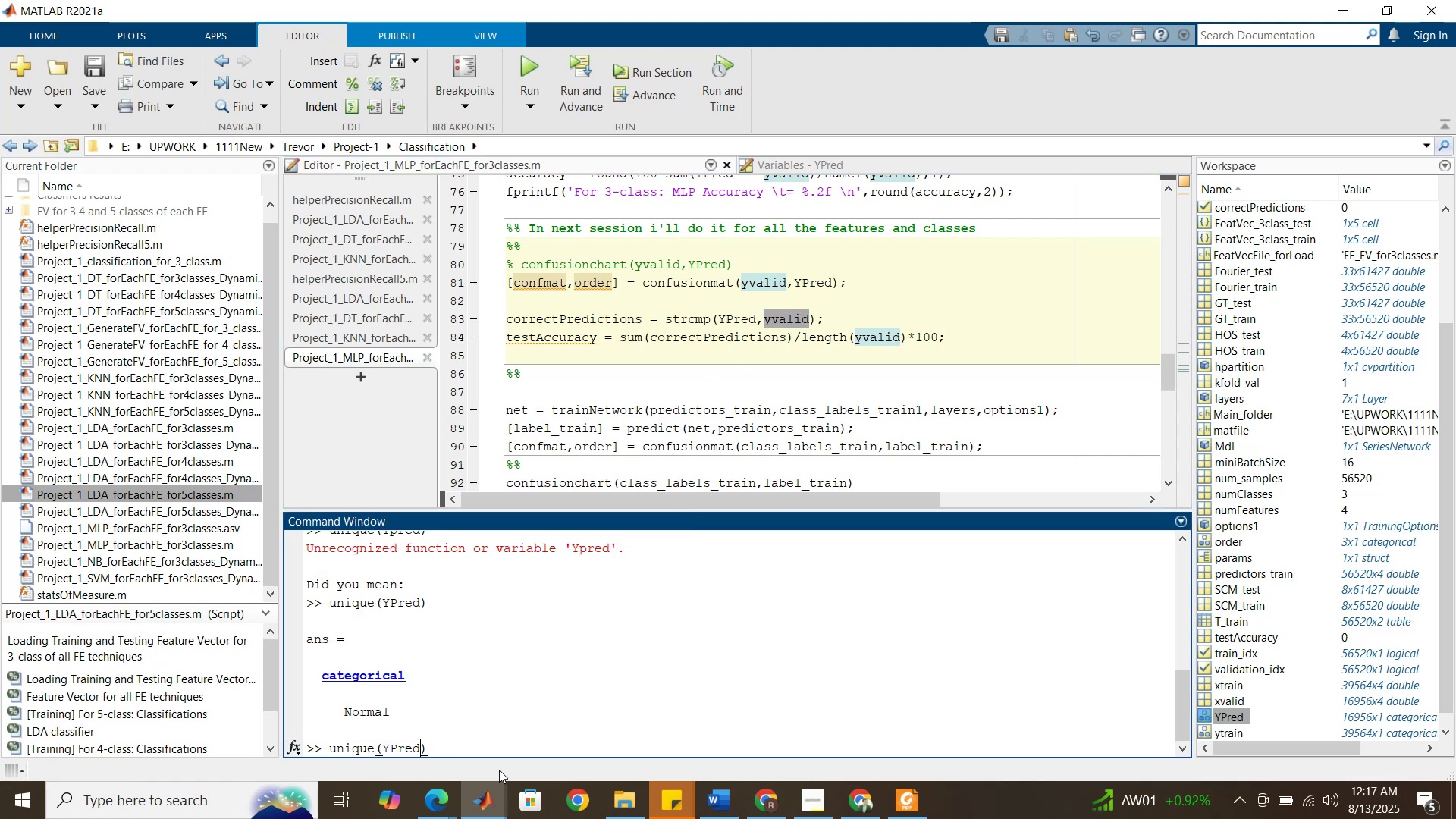 
key(Shift+ArrowLeft)
 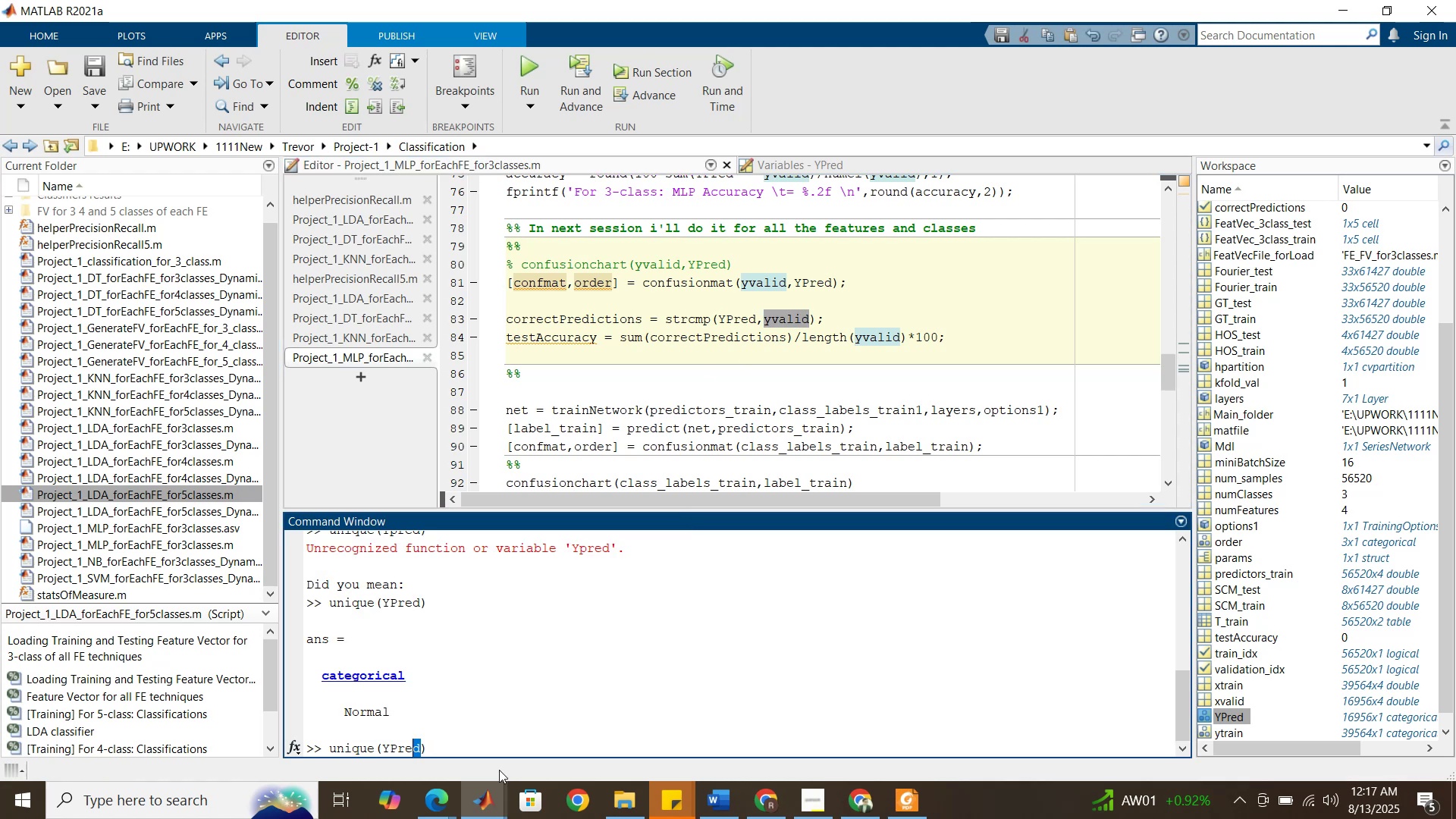 
key(Shift+ArrowLeft)
 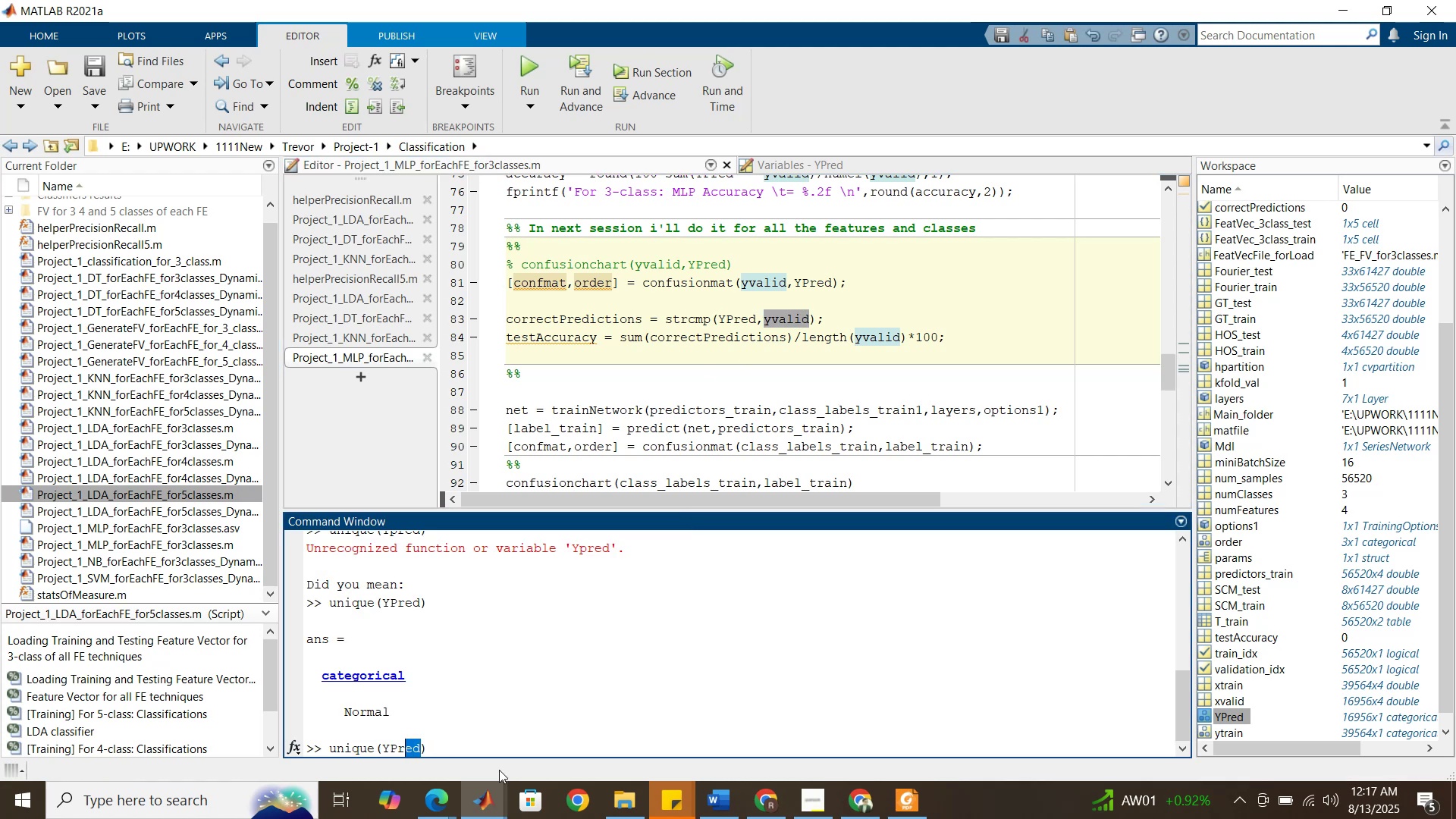 
key(Shift+ArrowLeft)
 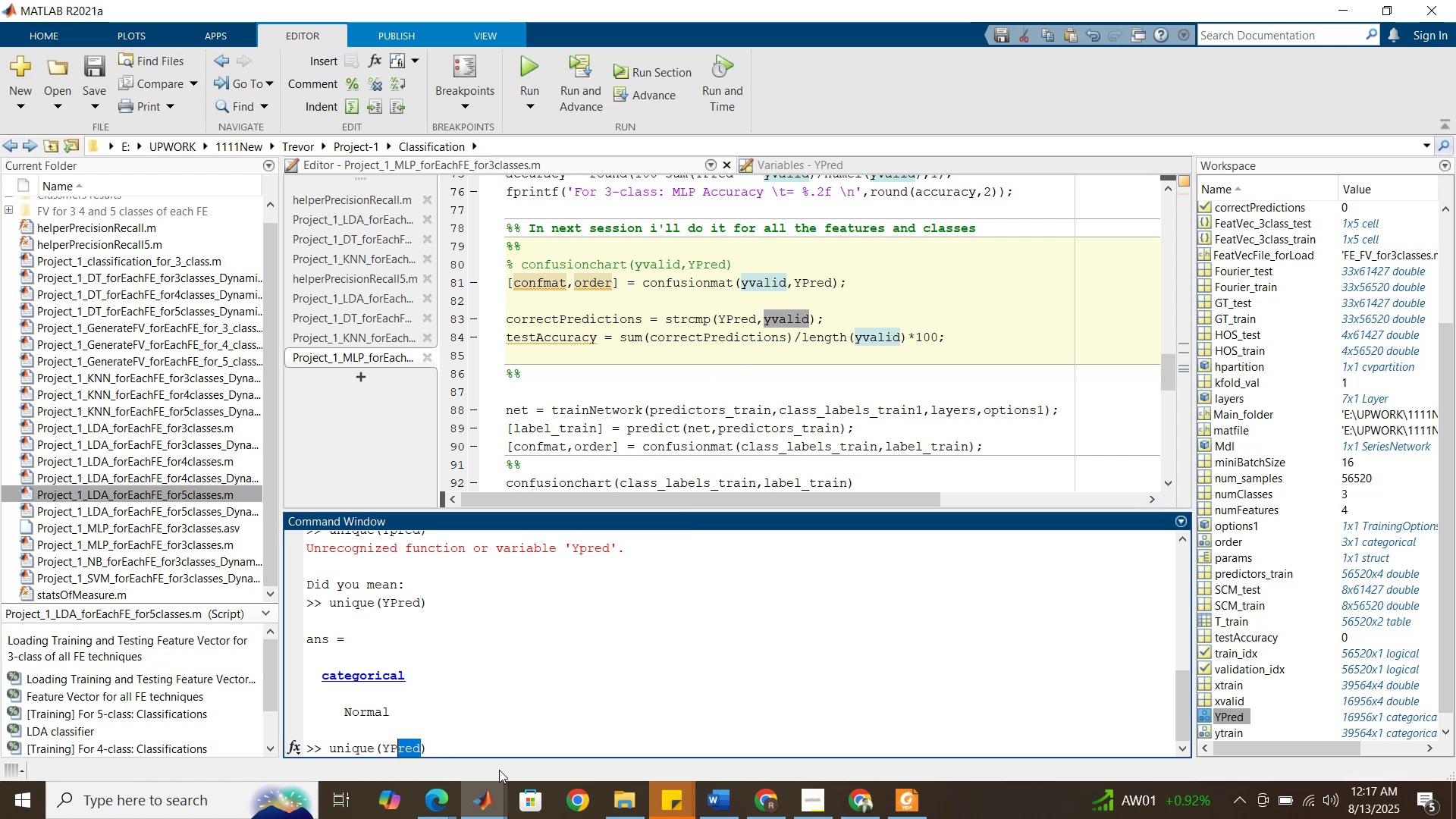 
key(Shift+ArrowLeft)
 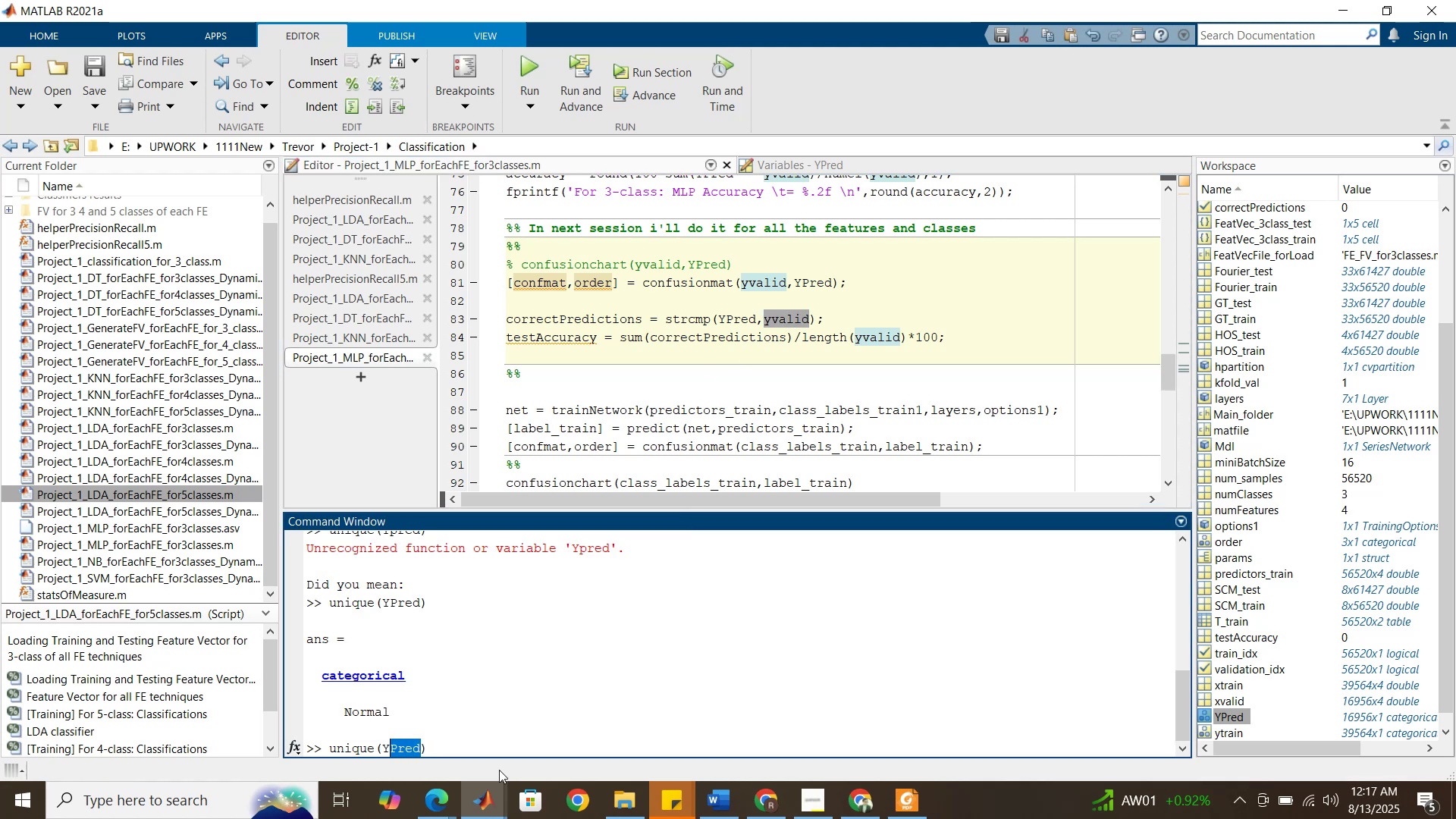 
key(Shift+ArrowLeft)
 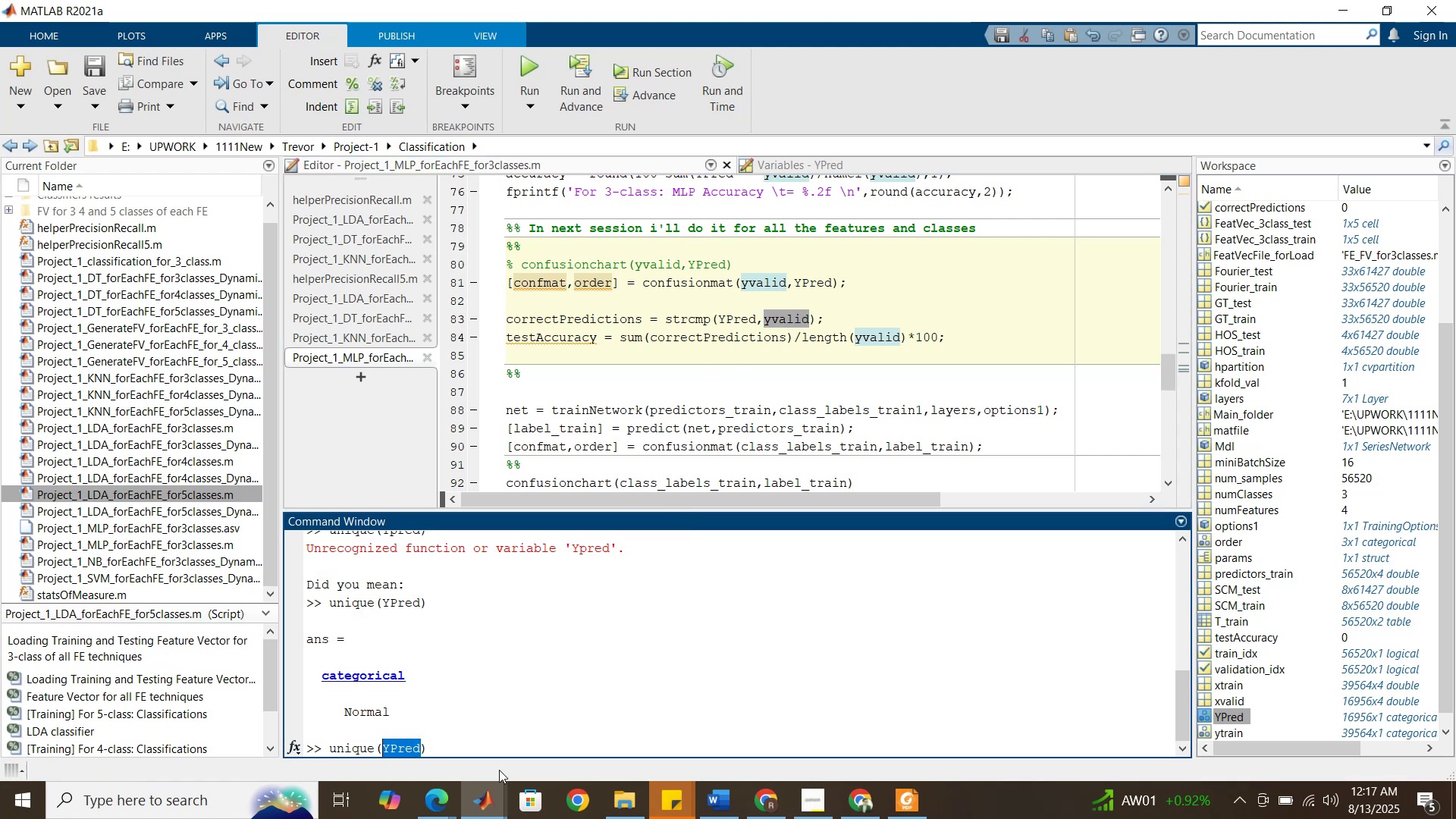 
key(Control+V)
 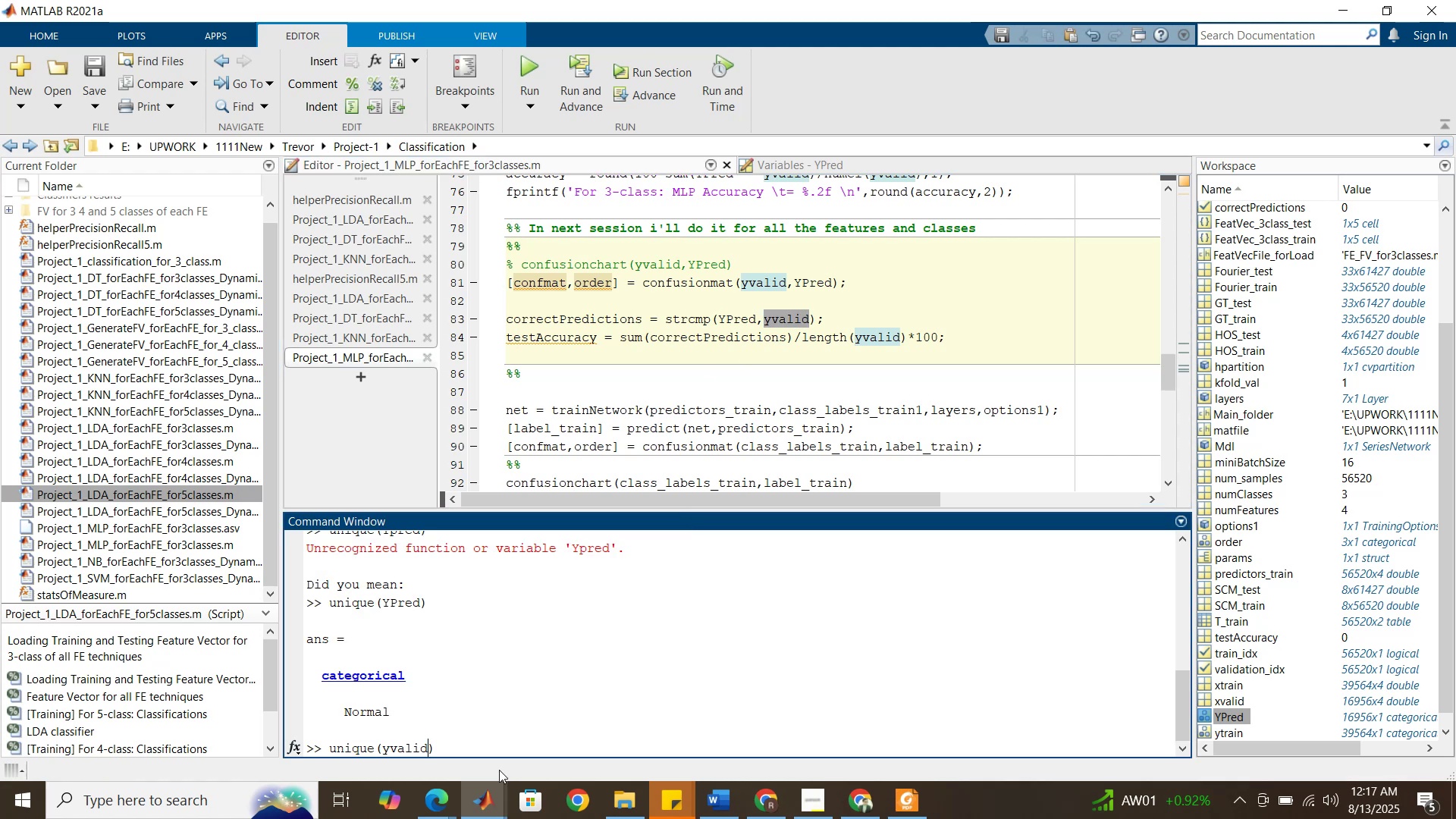 
key(Enter)
 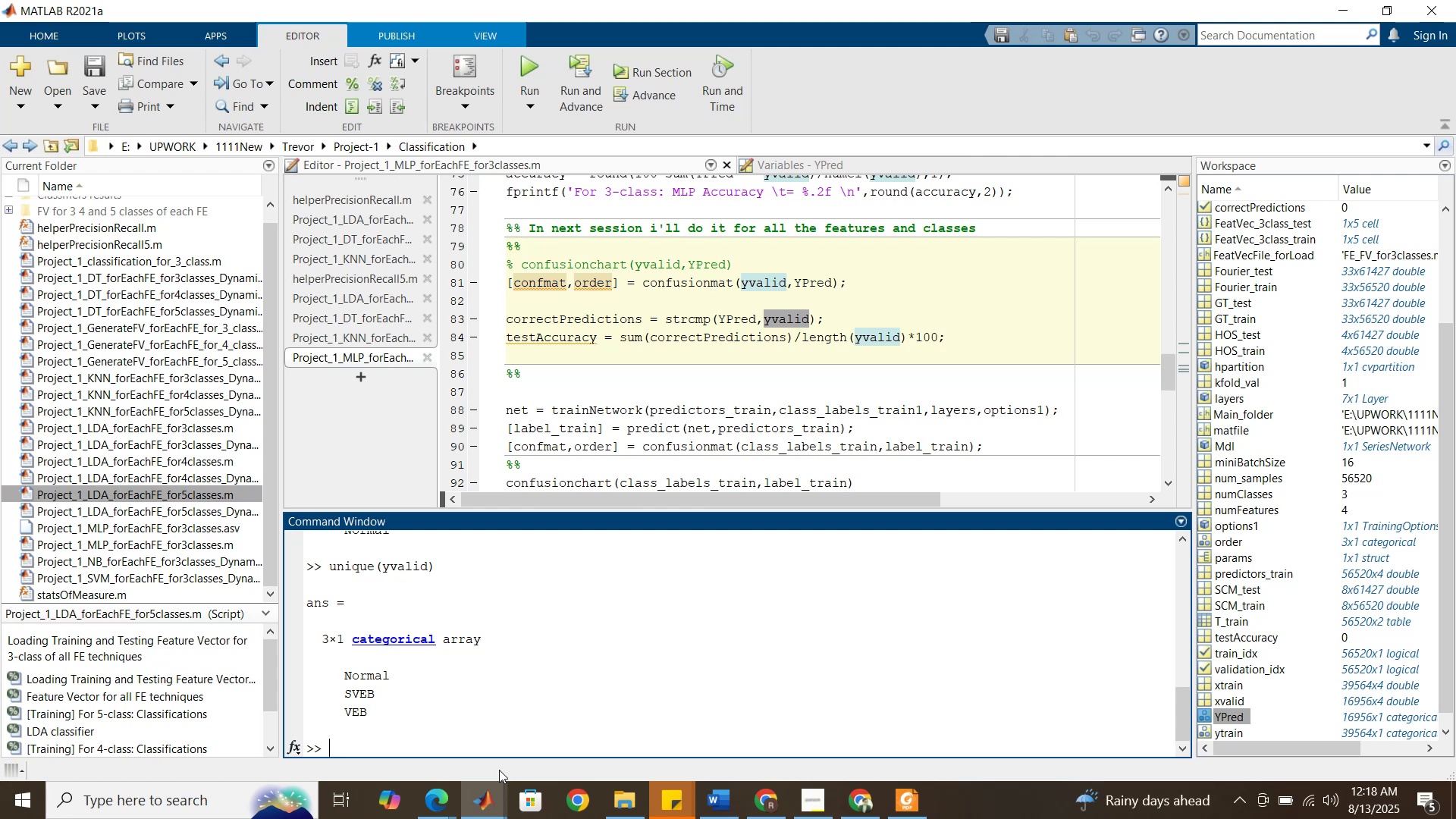 
wait(21.44)
 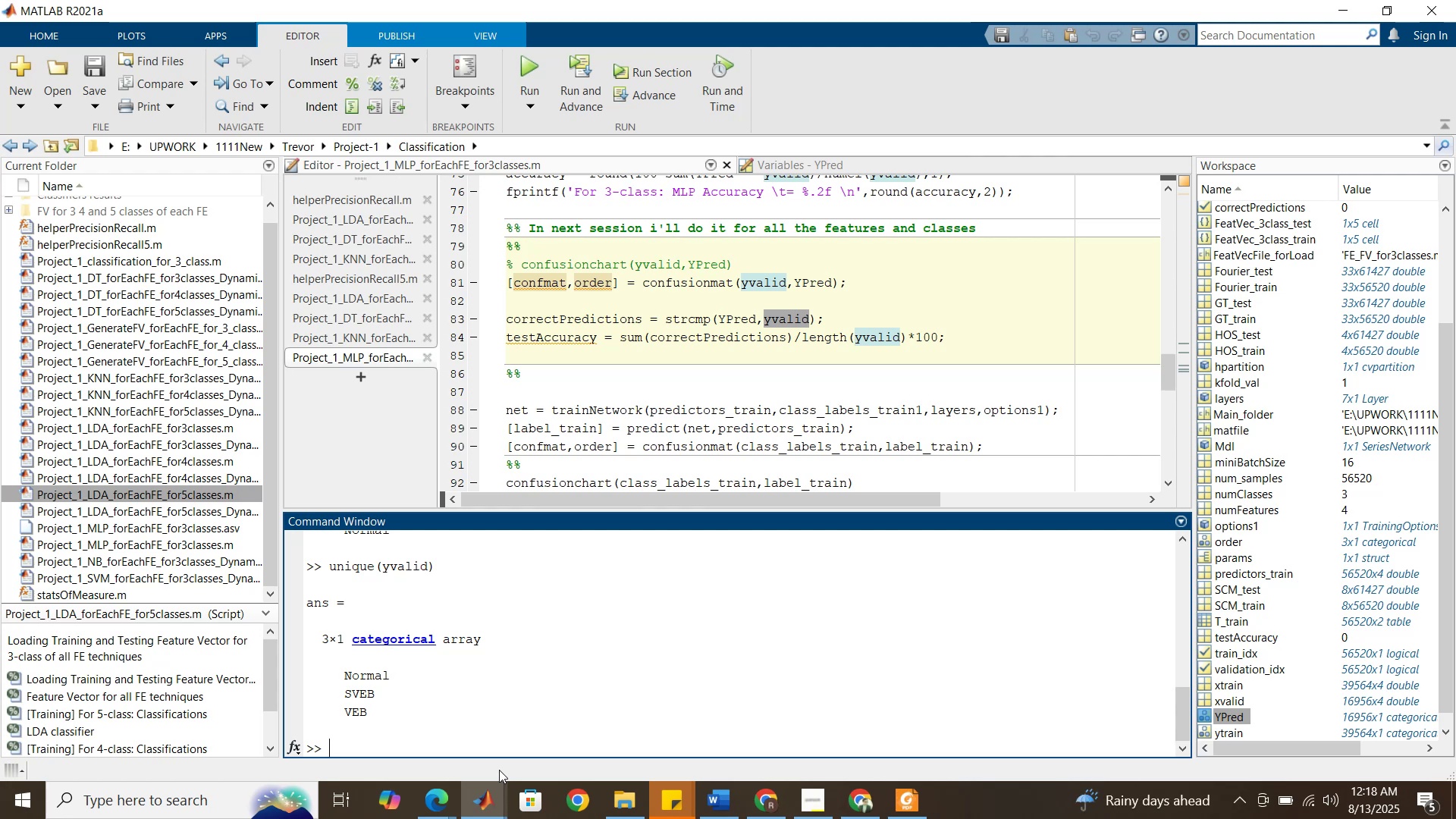 
scroll: coordinate [694, 347], scroll_direction: up, amount: 4.0
 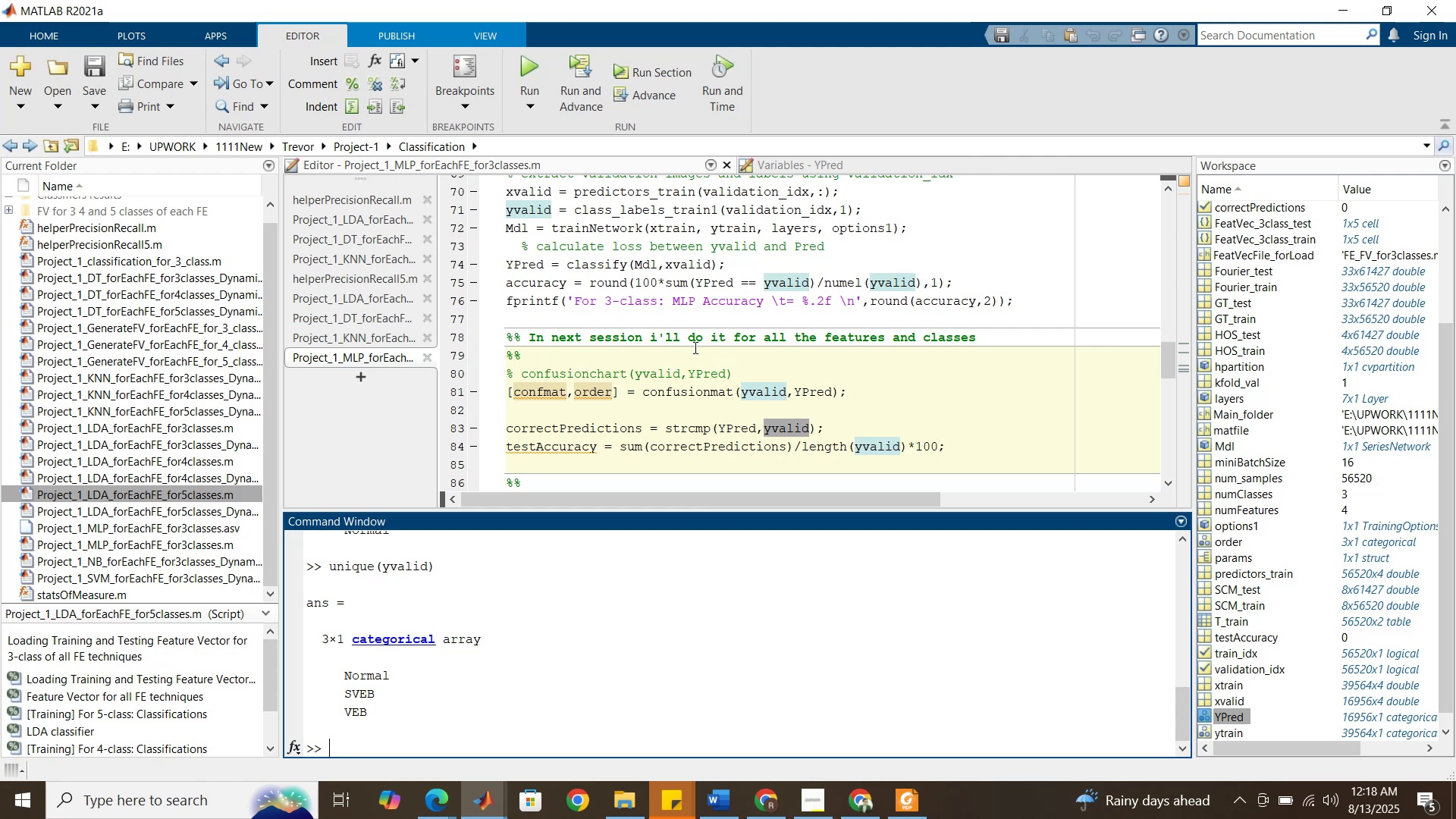 
wait(24.55)
 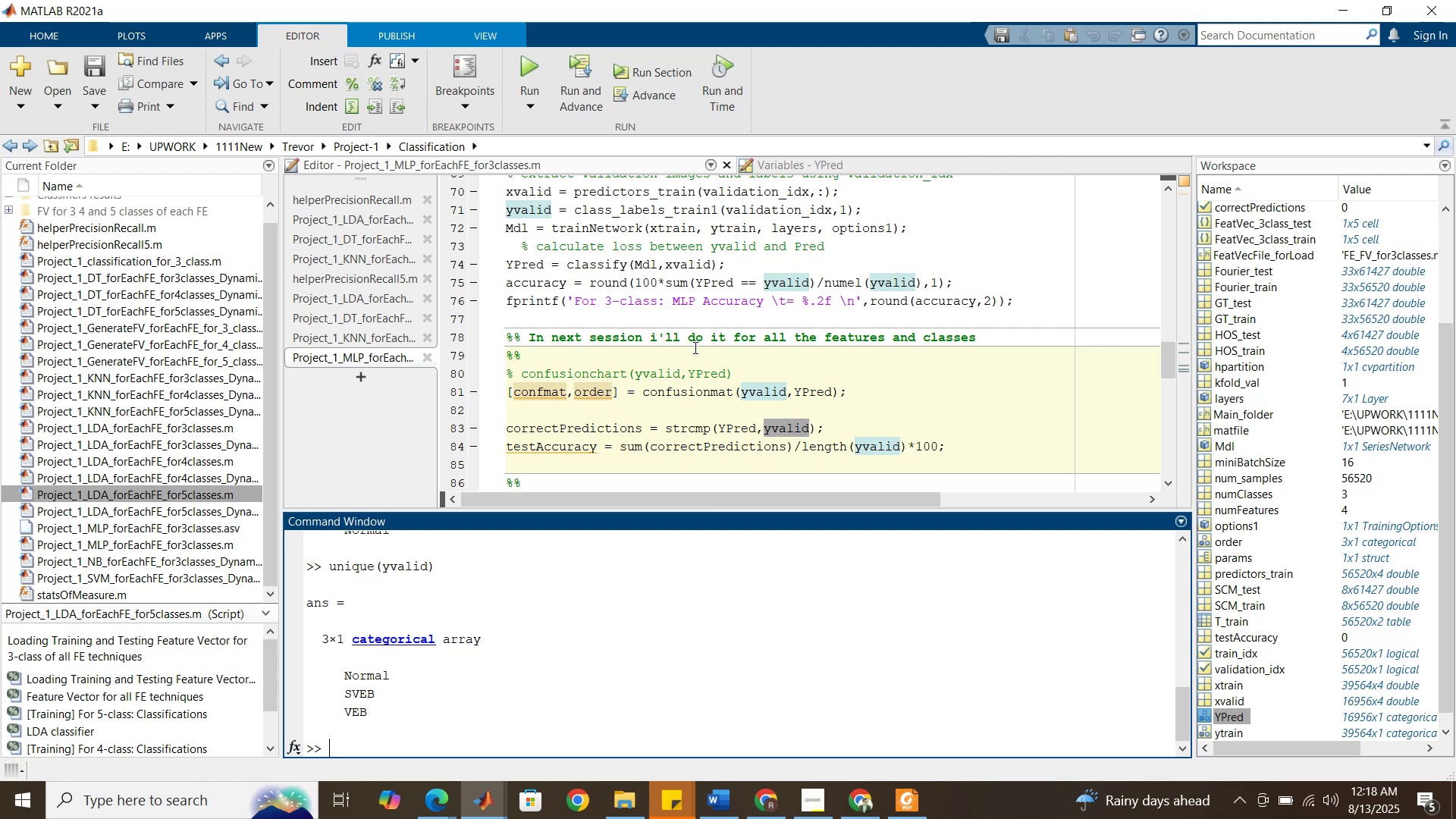 
scroll: coordinate [720, 354], scroll_direction: down, amount: 6.0
 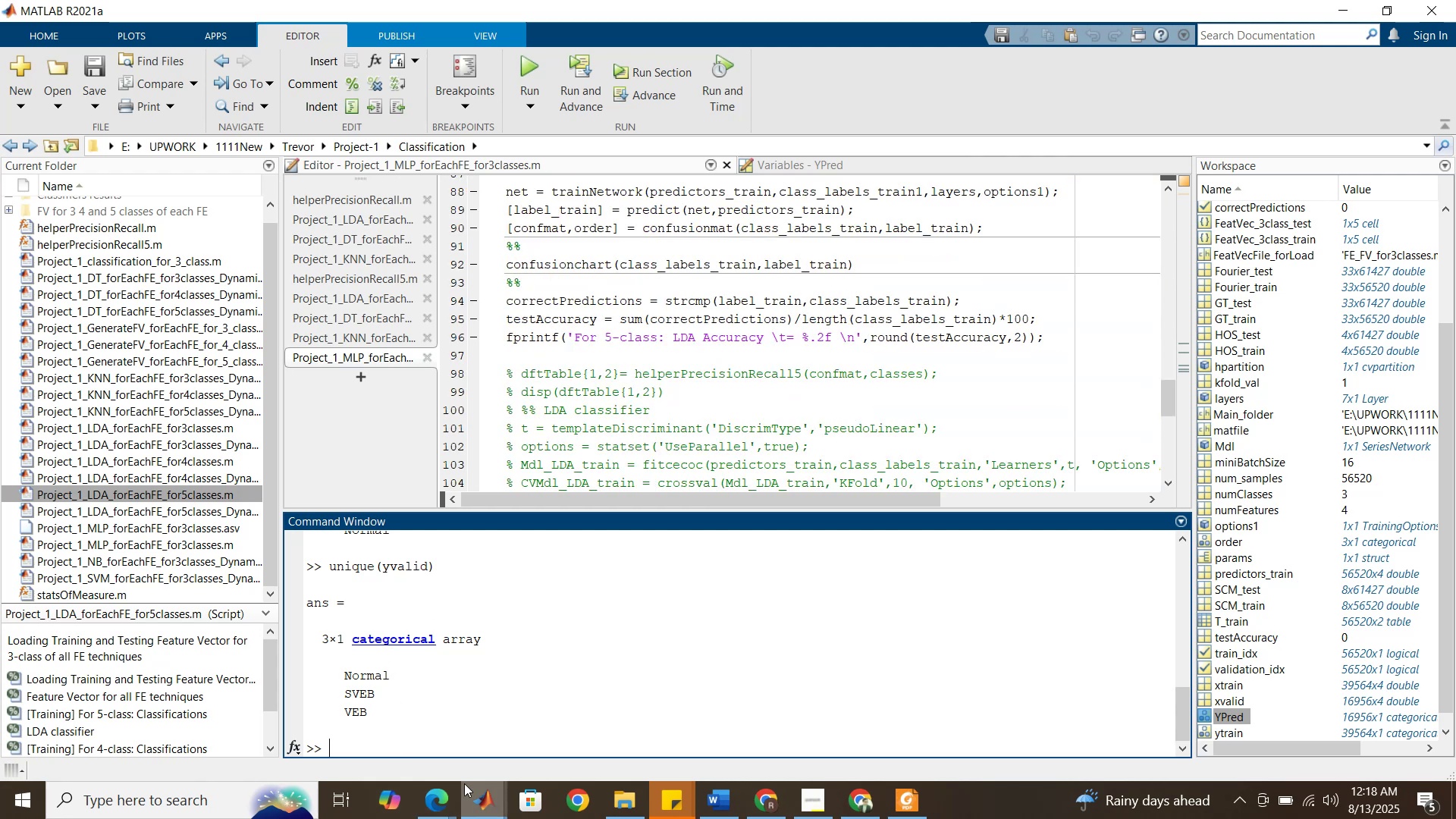 
left_click([446, 800])
 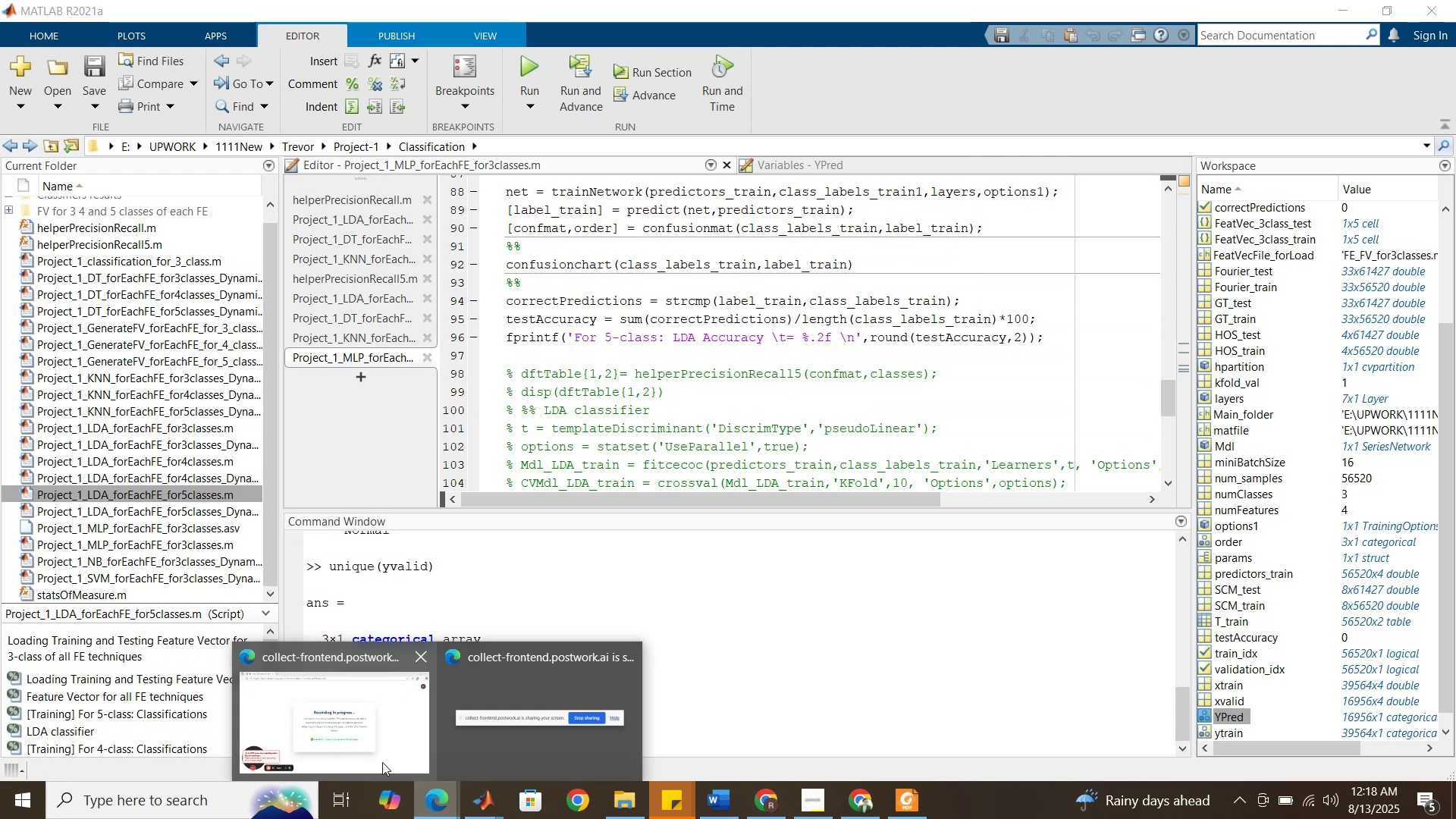 
left_click([382, 762])
 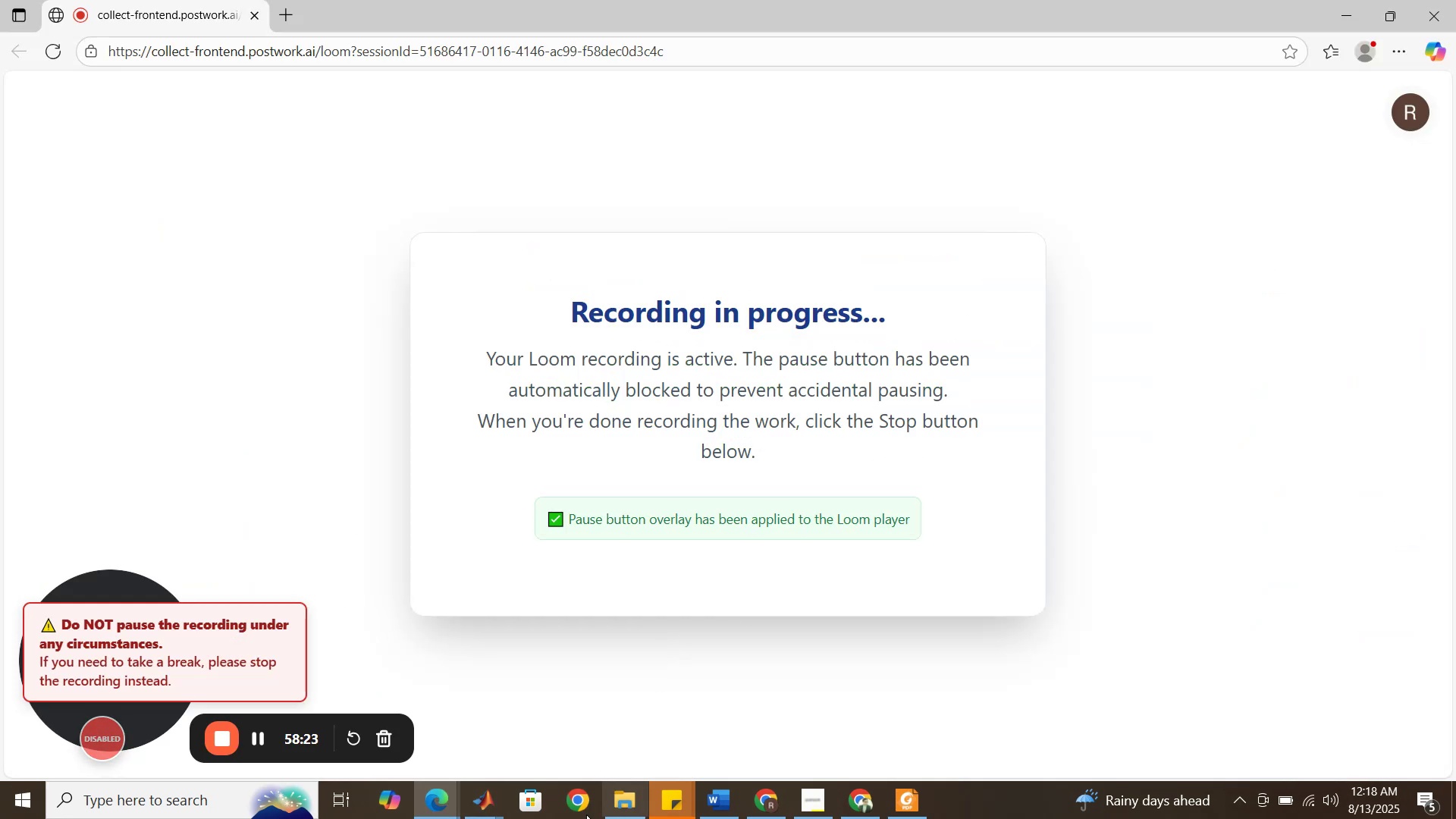 
left_click([482, 812])
 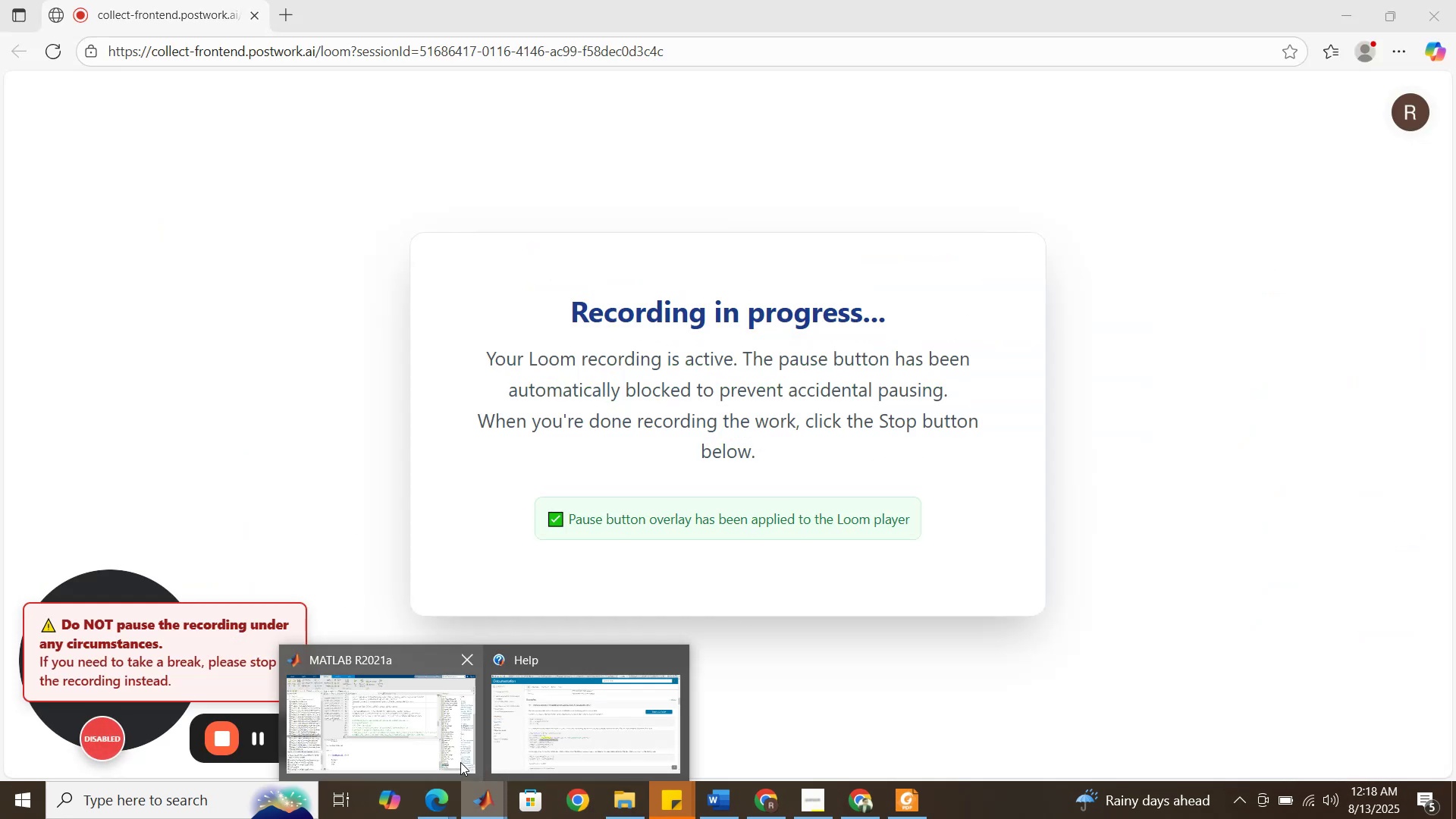 
left_click([460, 762])
 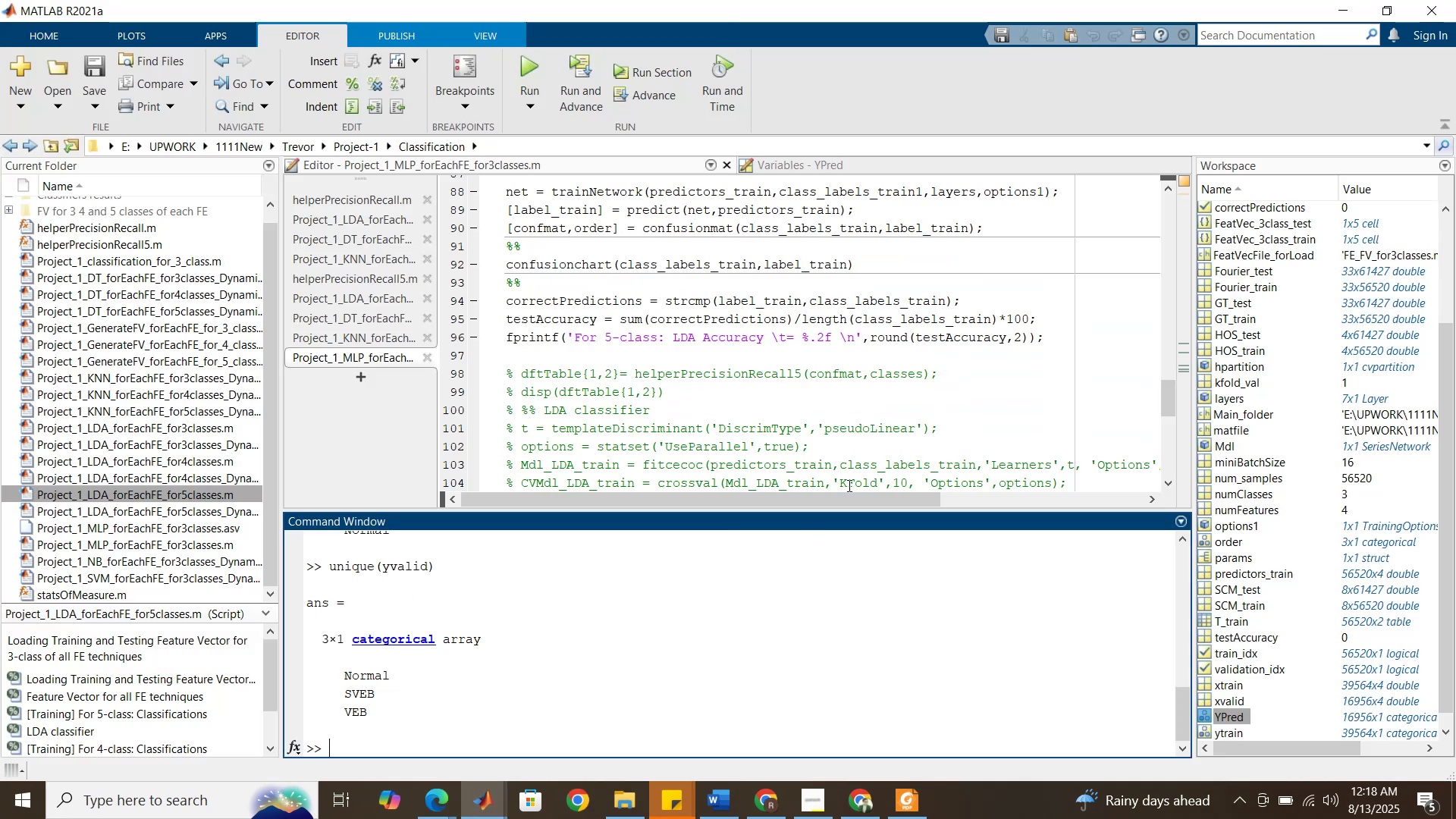 
scroll: coordinate [889, 357], scroll_direction: down, amount: 4.0
 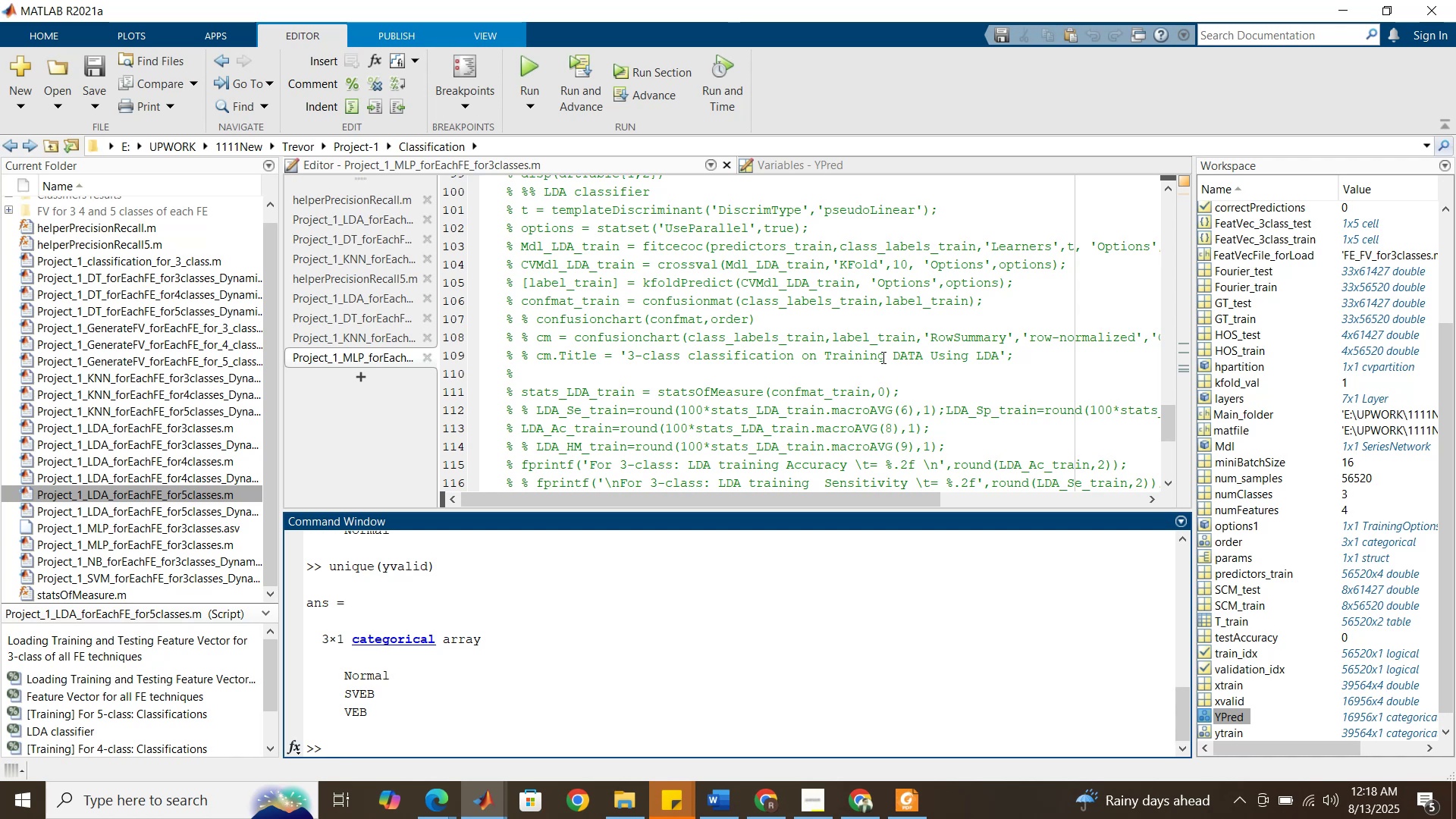 
wait(12.71)
 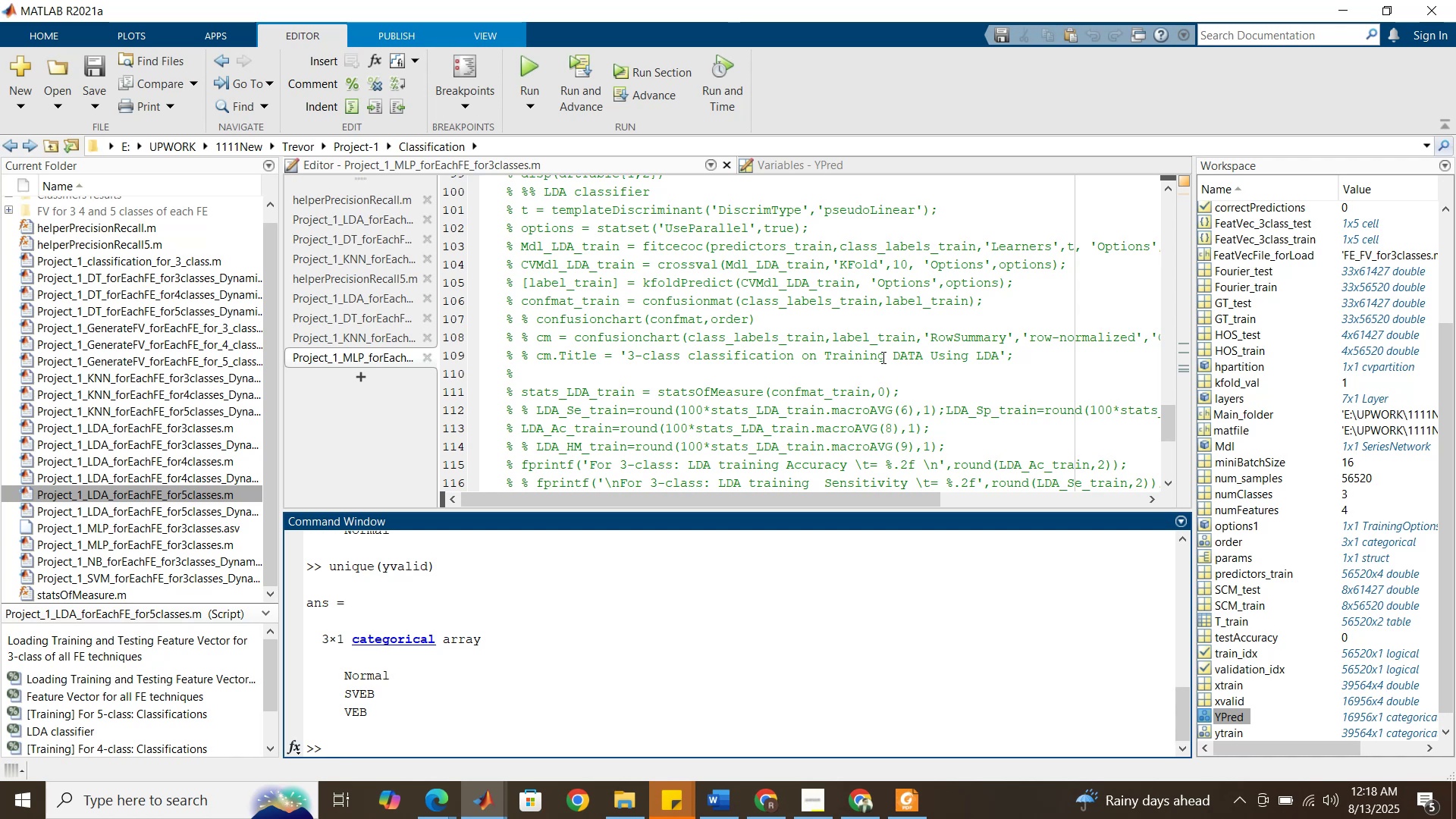 
left_click([639, 661])
 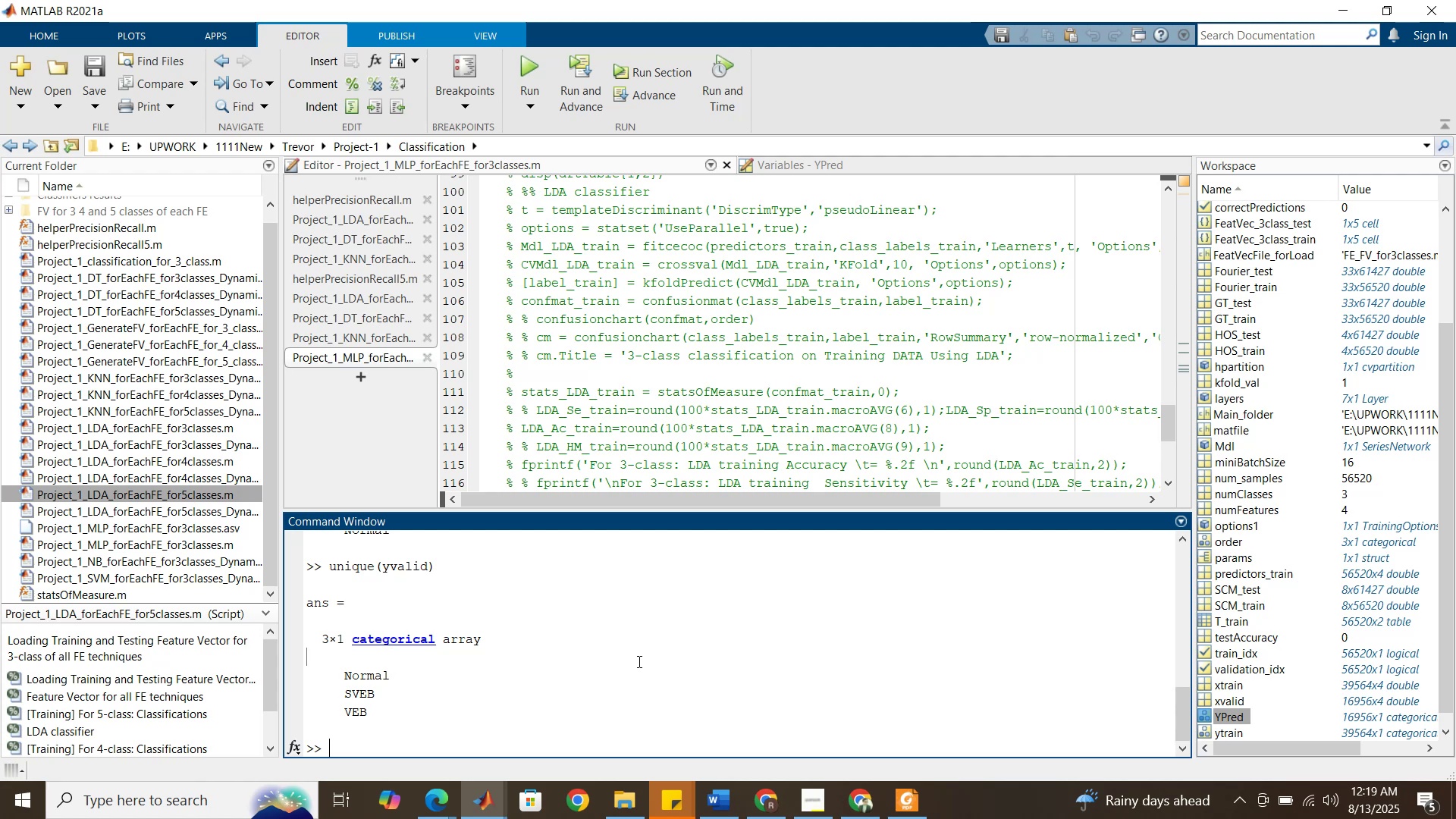 
scroll: coordinate [601, 425], scroll_direction: up, amount: 16.0
 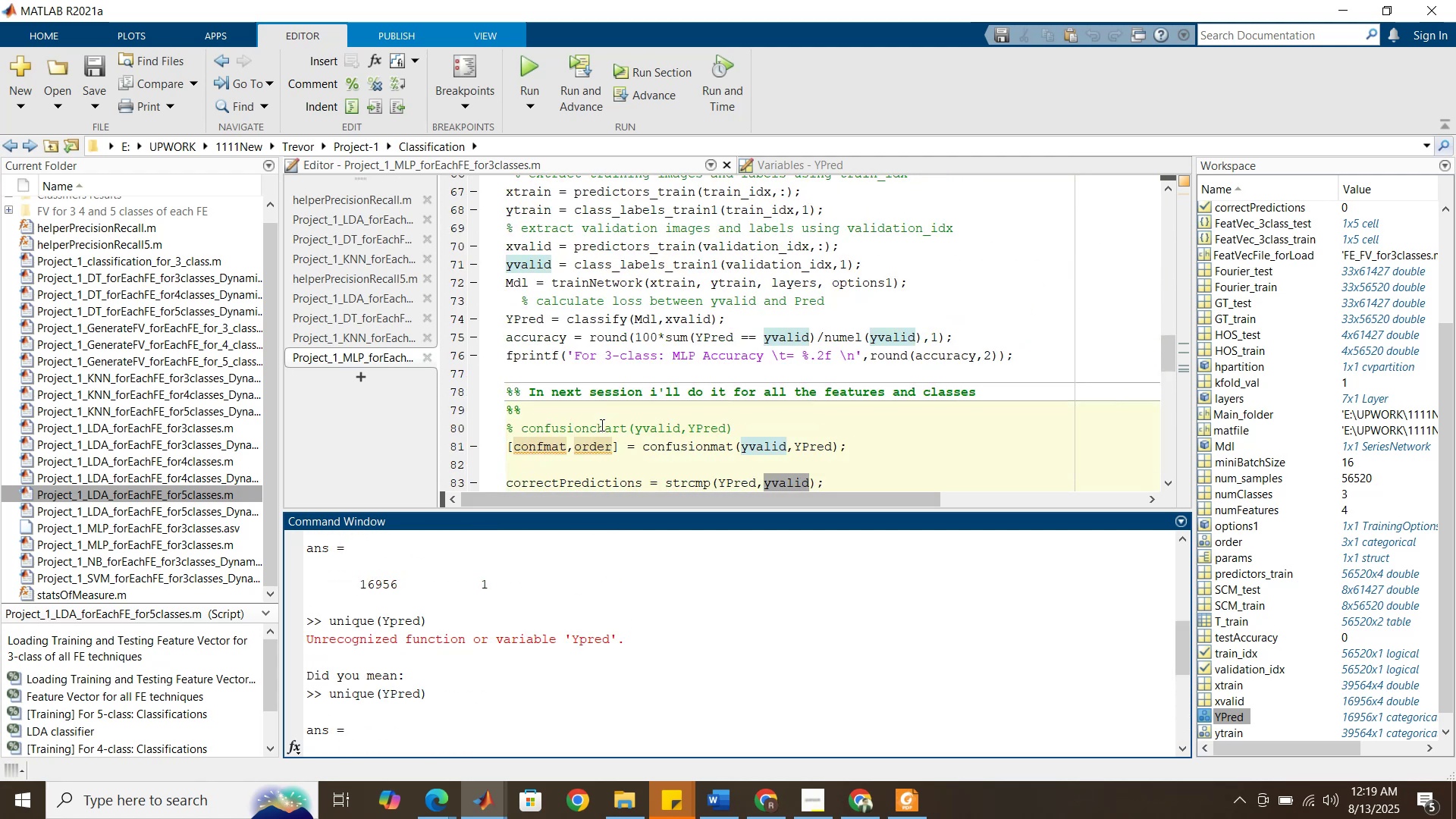 
scroll: coordinate [601, 425], scroll_direction: down, amount: 1.0
 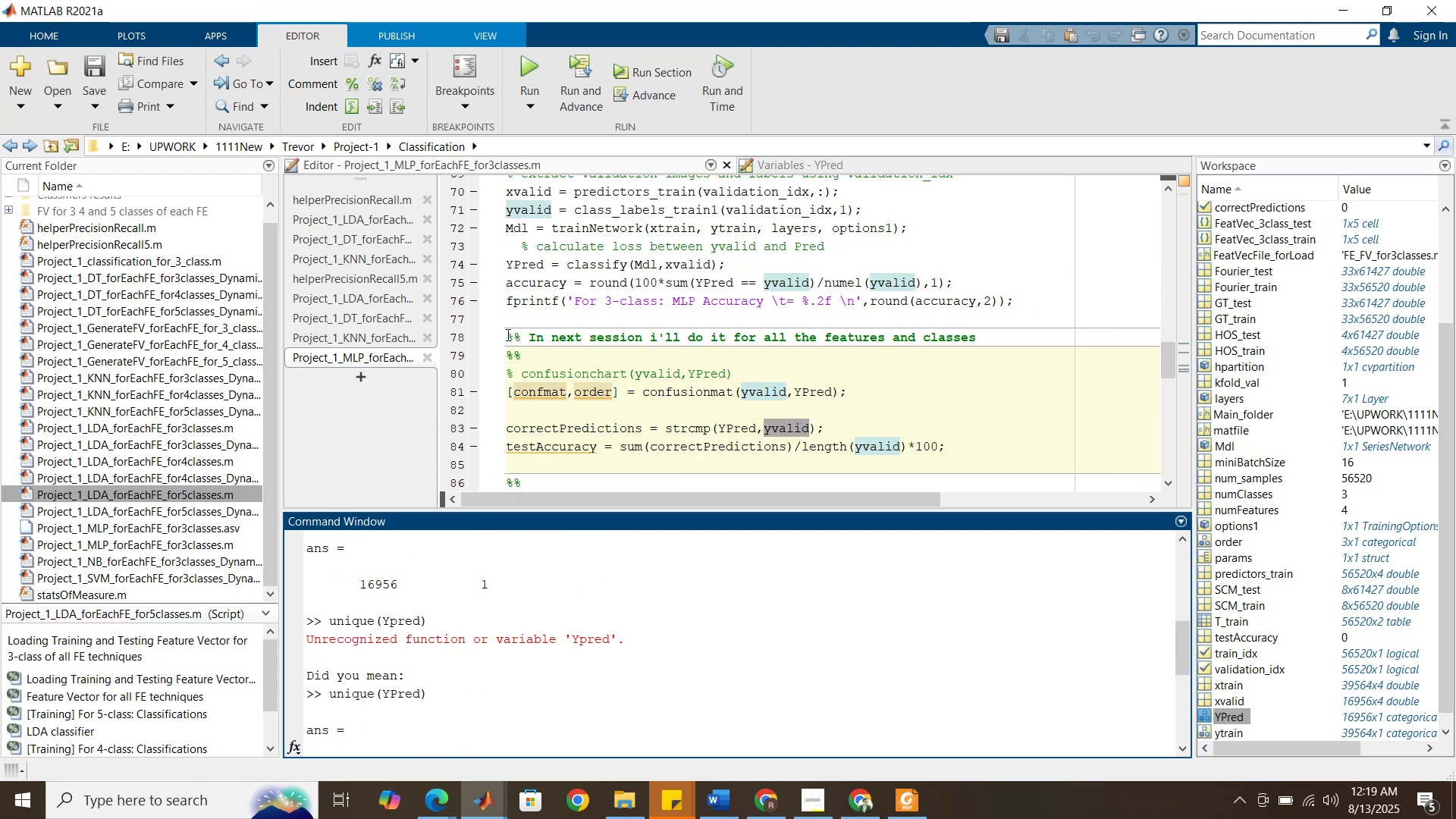 
left_click_drag(start_coordinate=[509, 334], to_coordinate=[850, 350])
 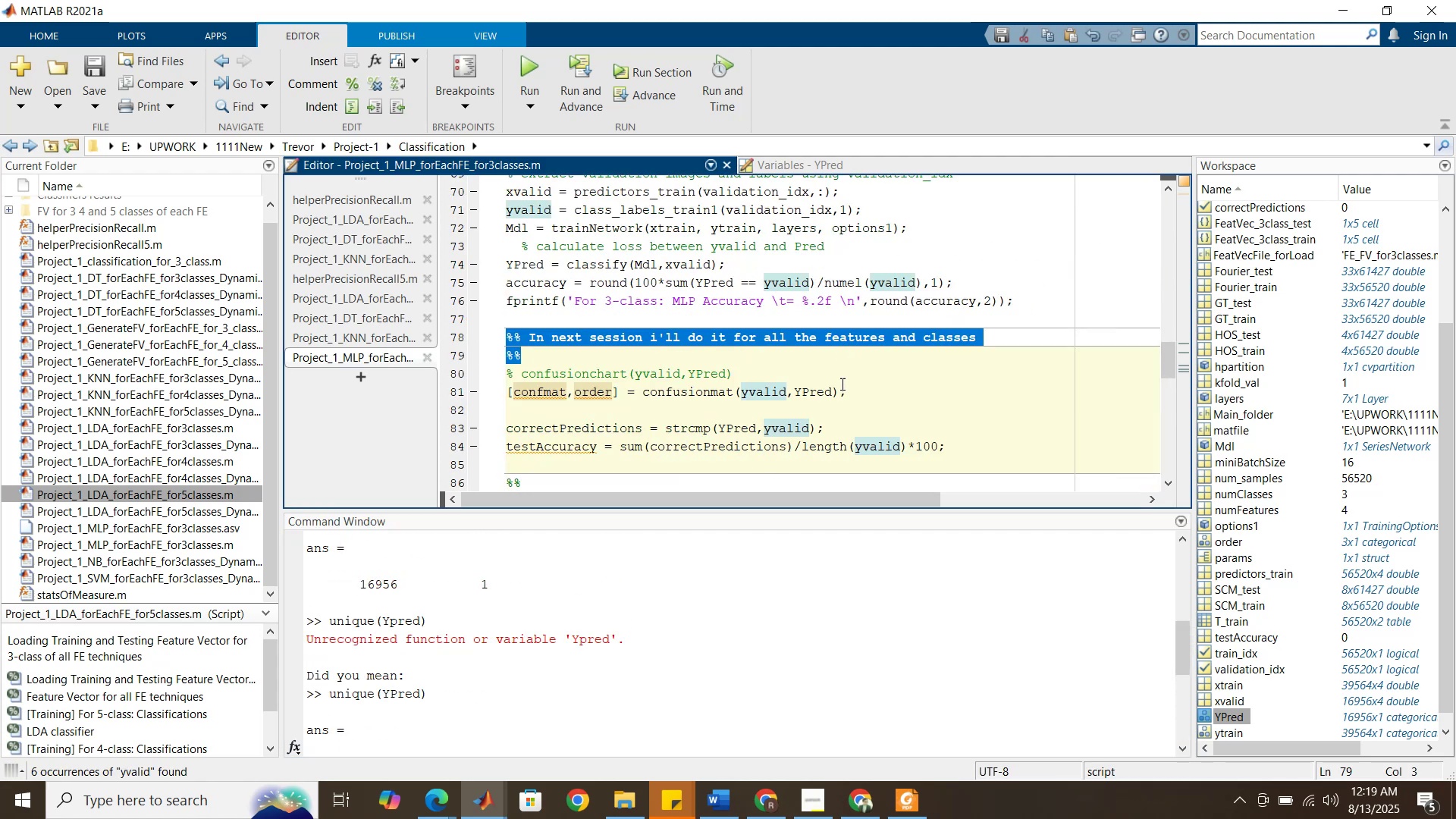 
left_click([841, 384])
 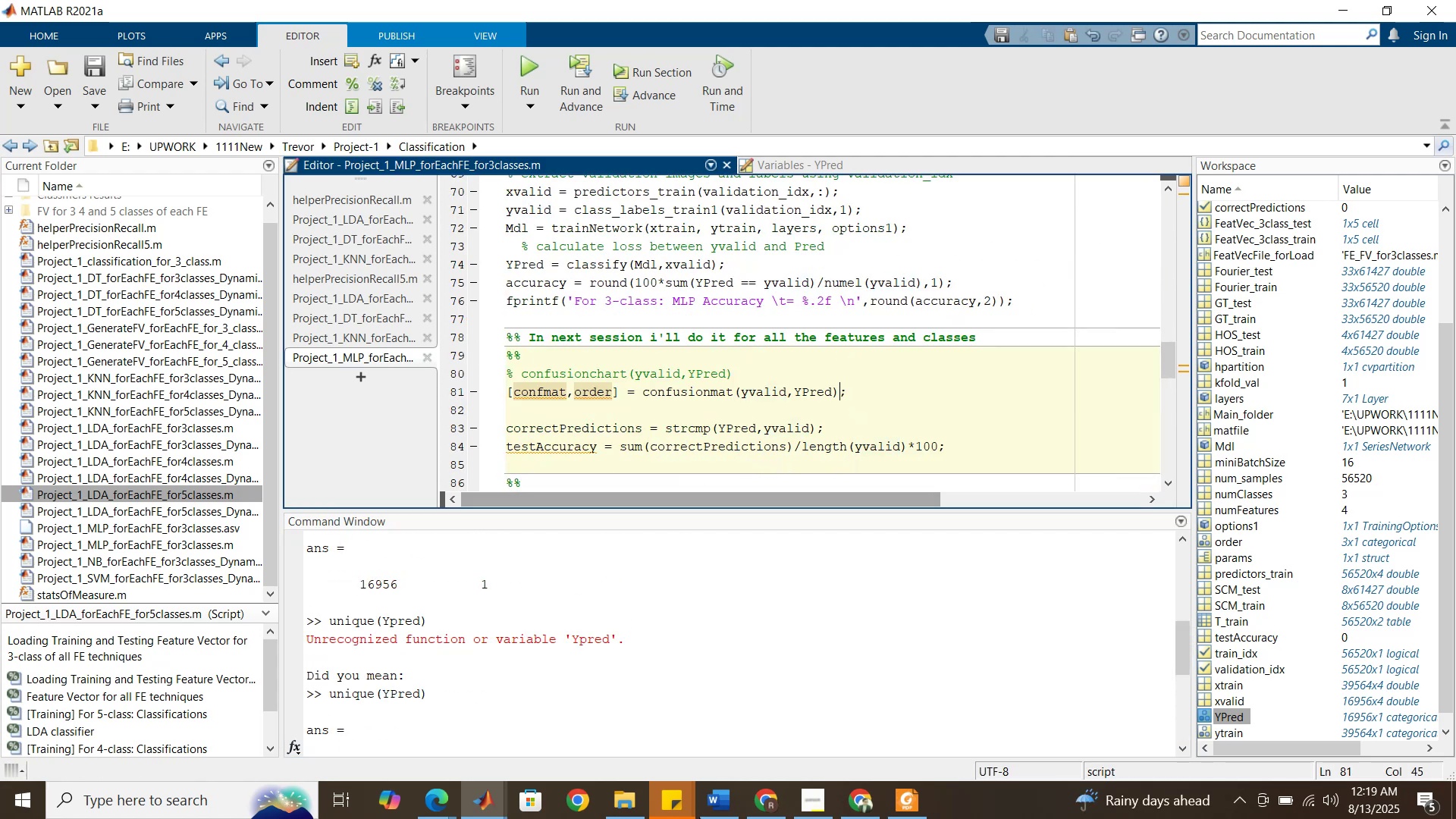 
left_click([447, 804])
 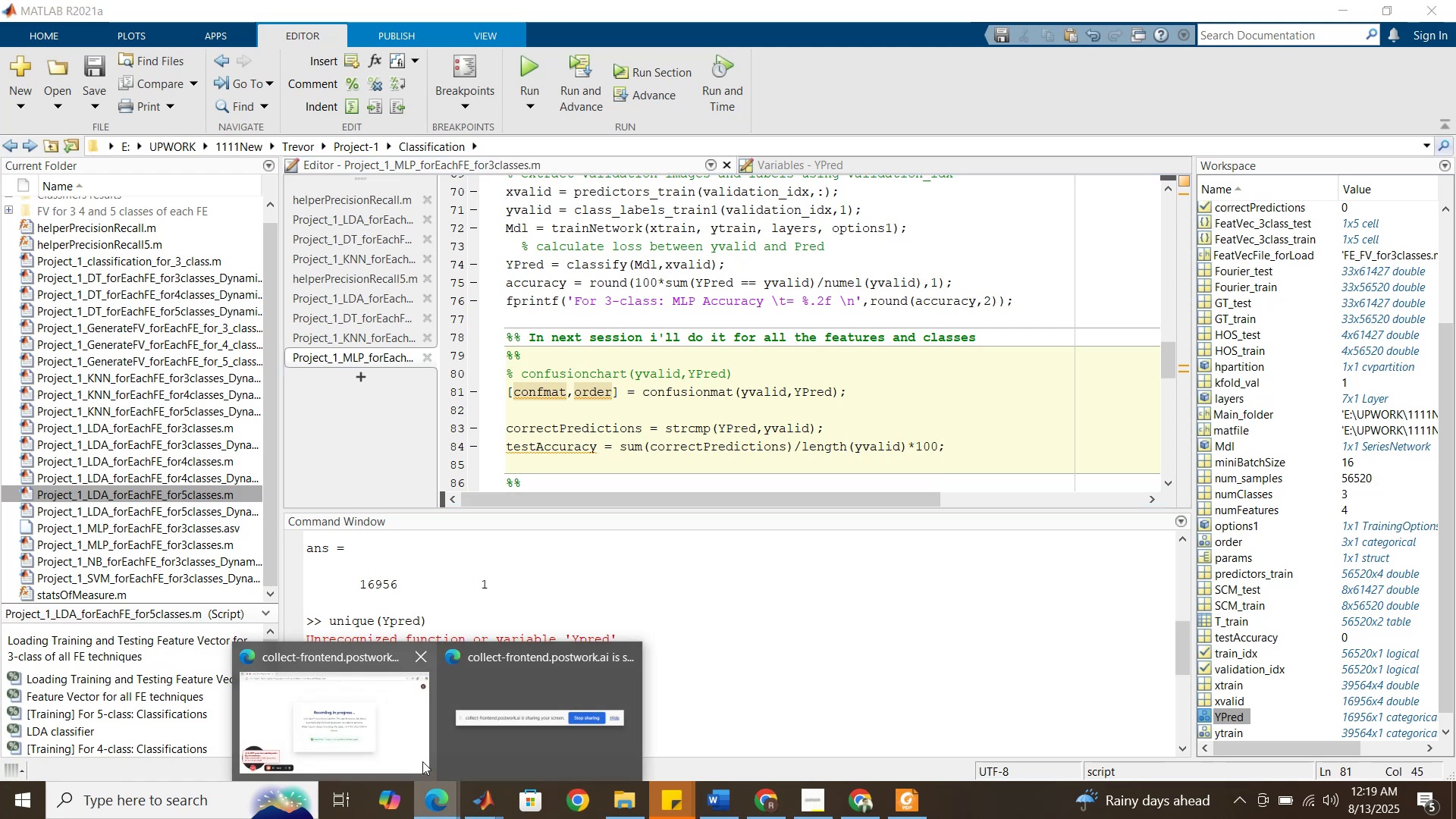 
left_click([422, 761])
 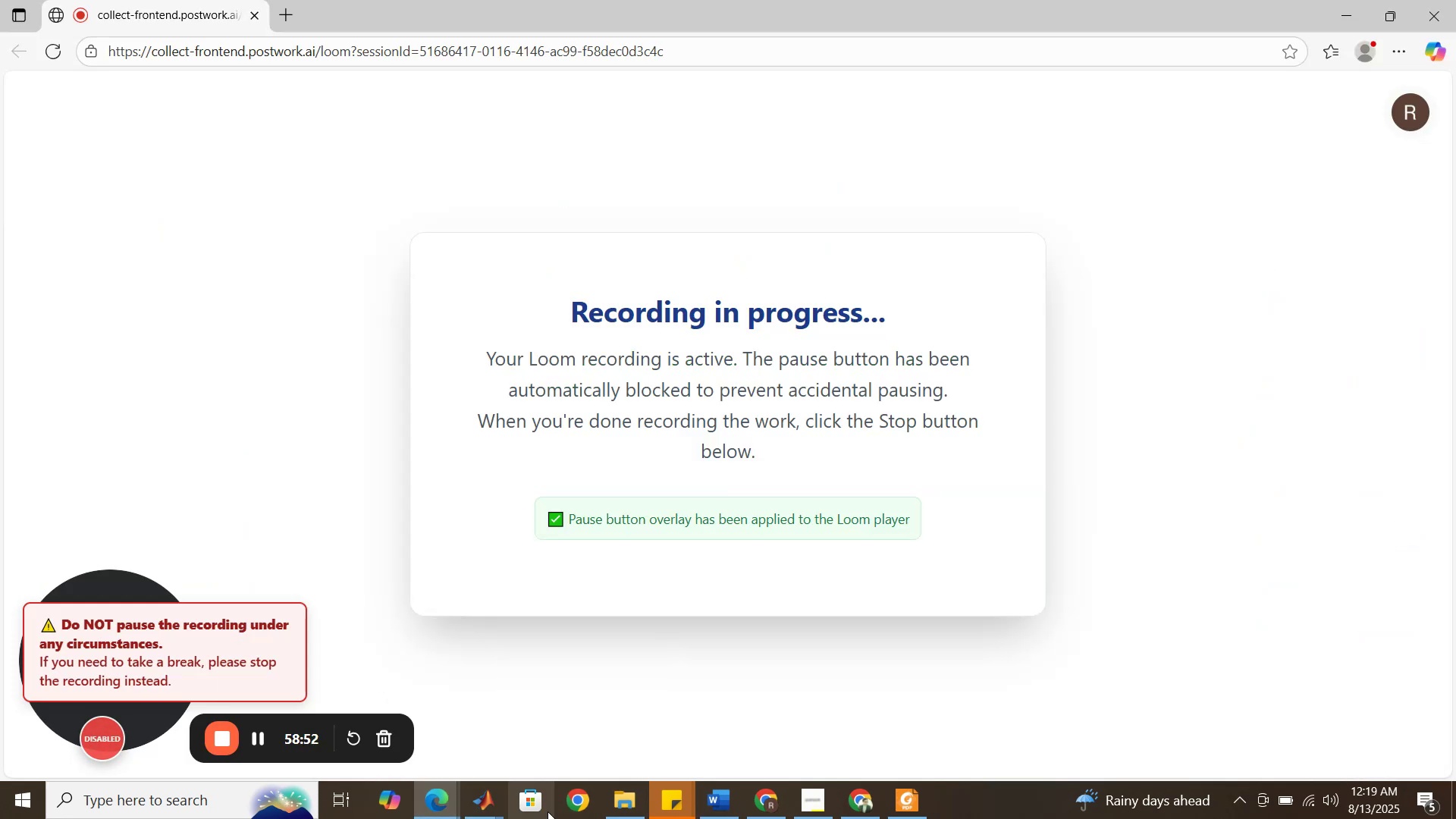 
left_click([745, 808])
 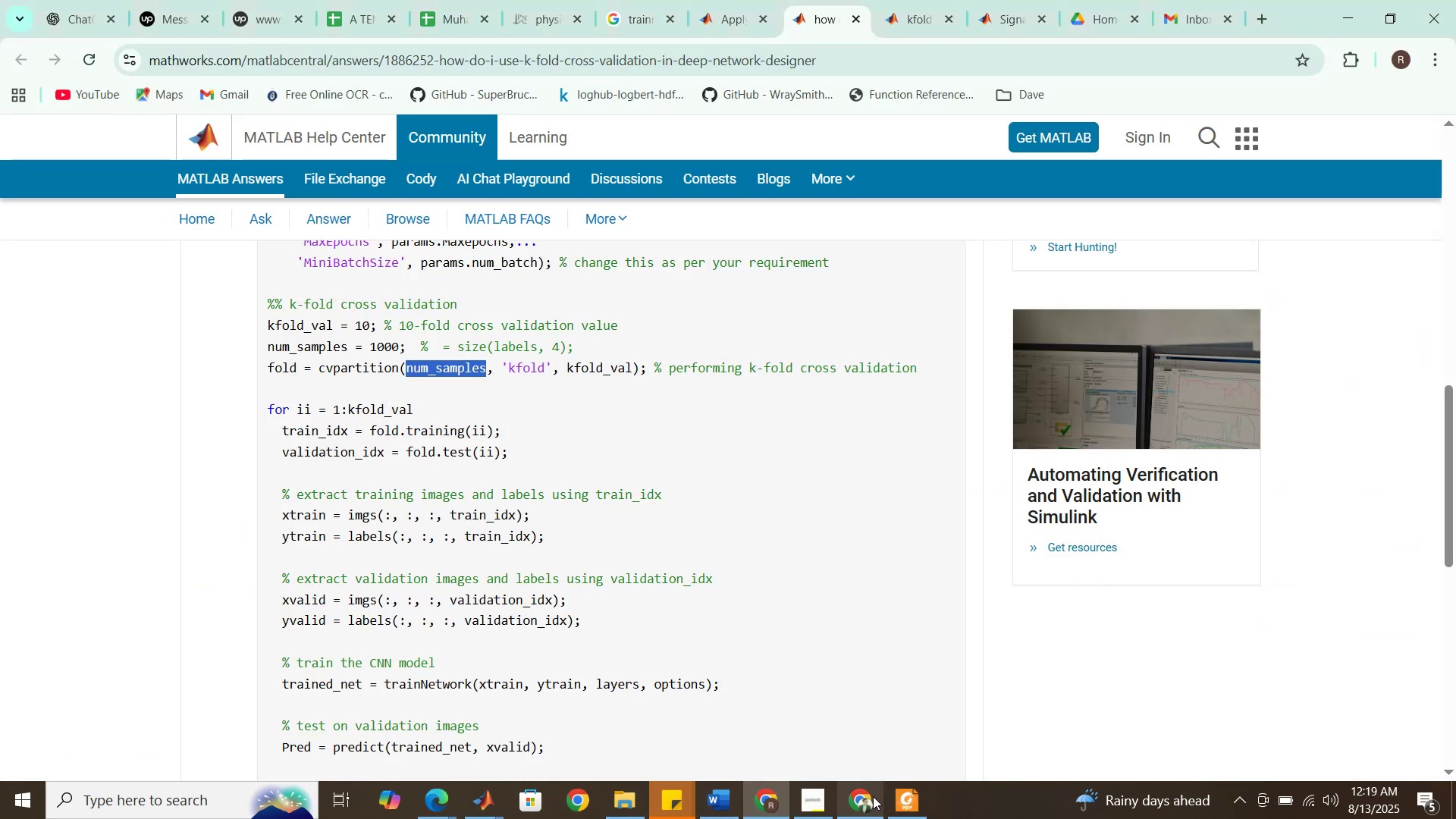 
left_click([855, 809])
 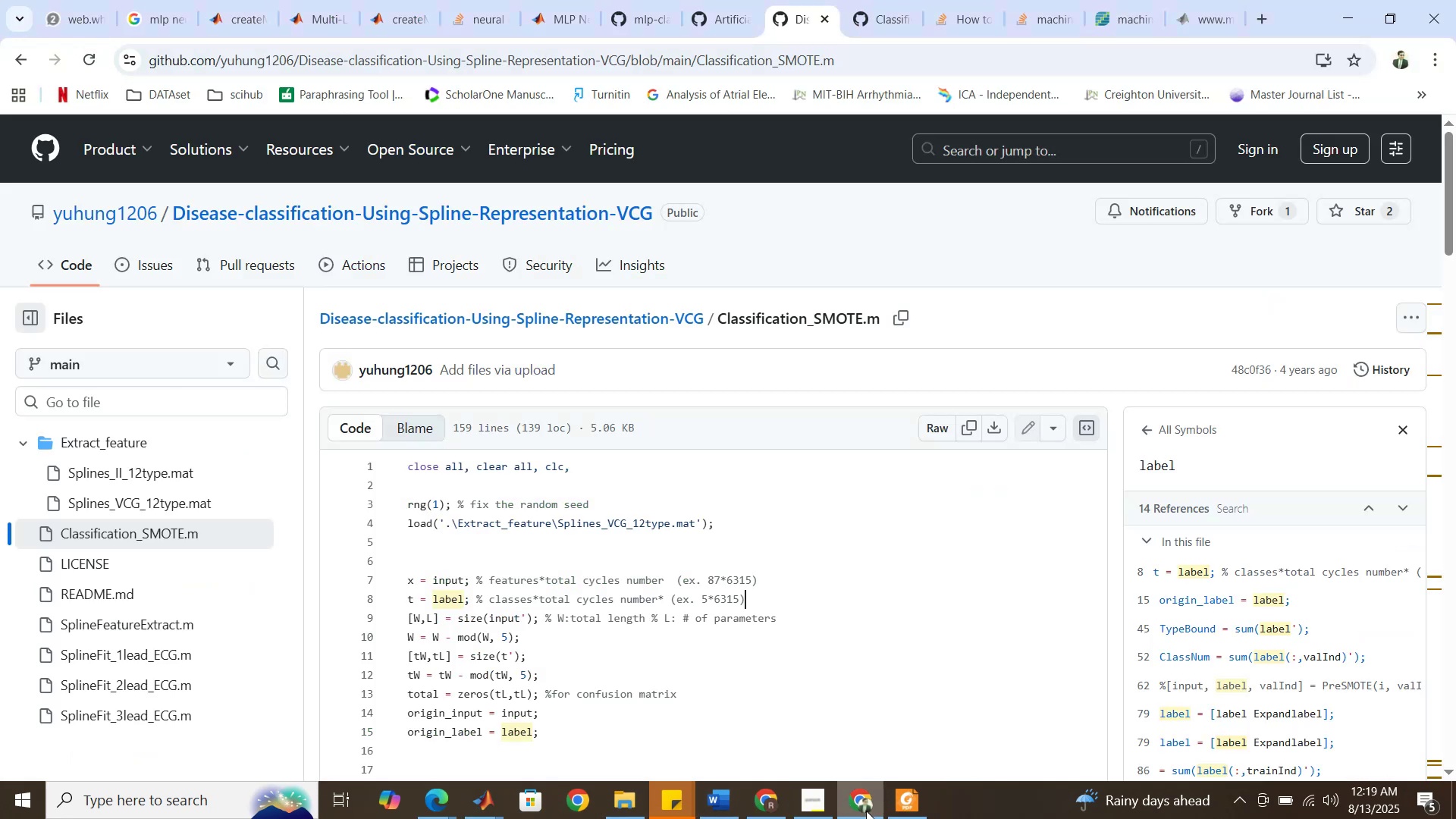 
left_click([902, 811])
 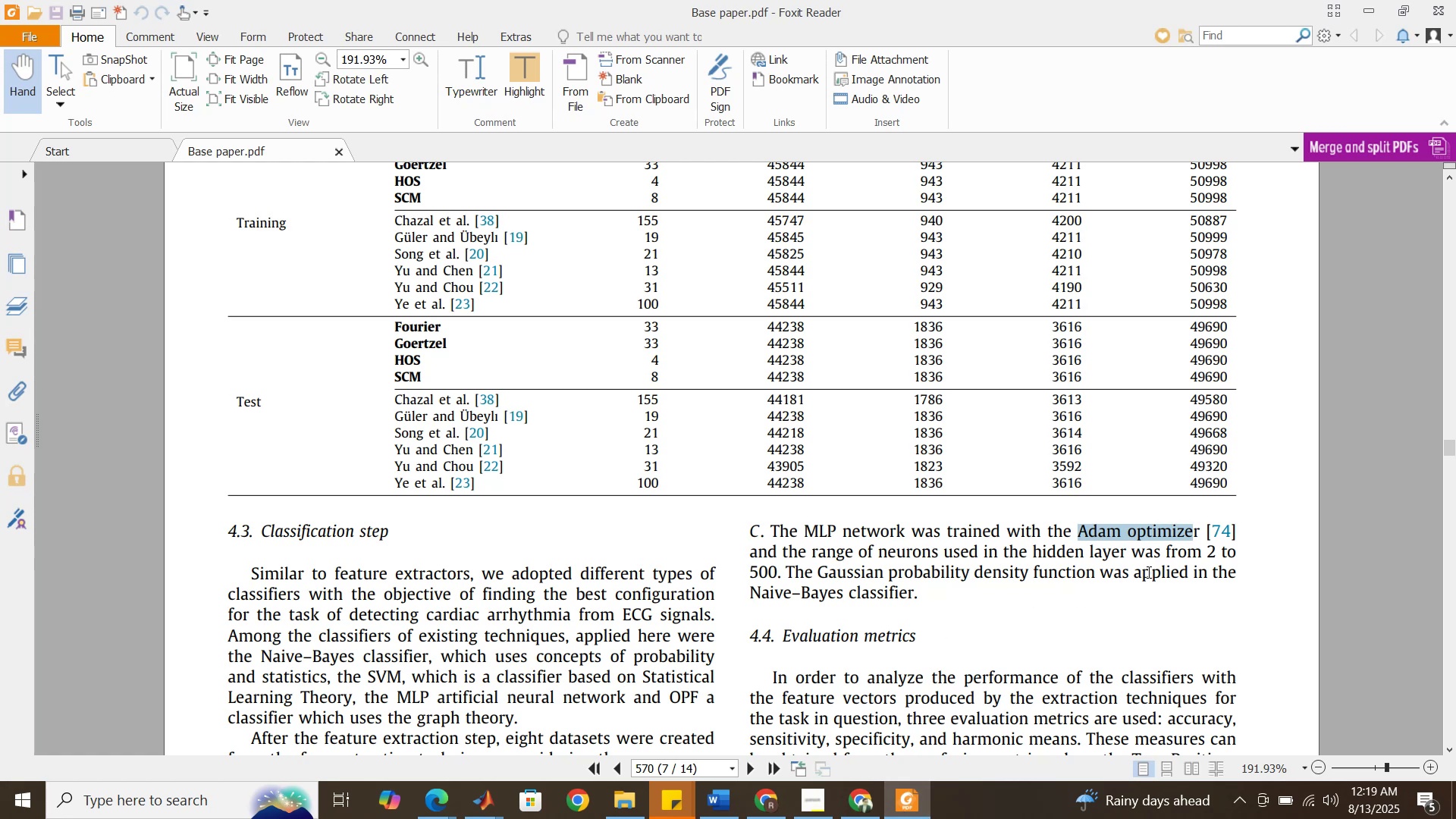 
wait(6.74)
 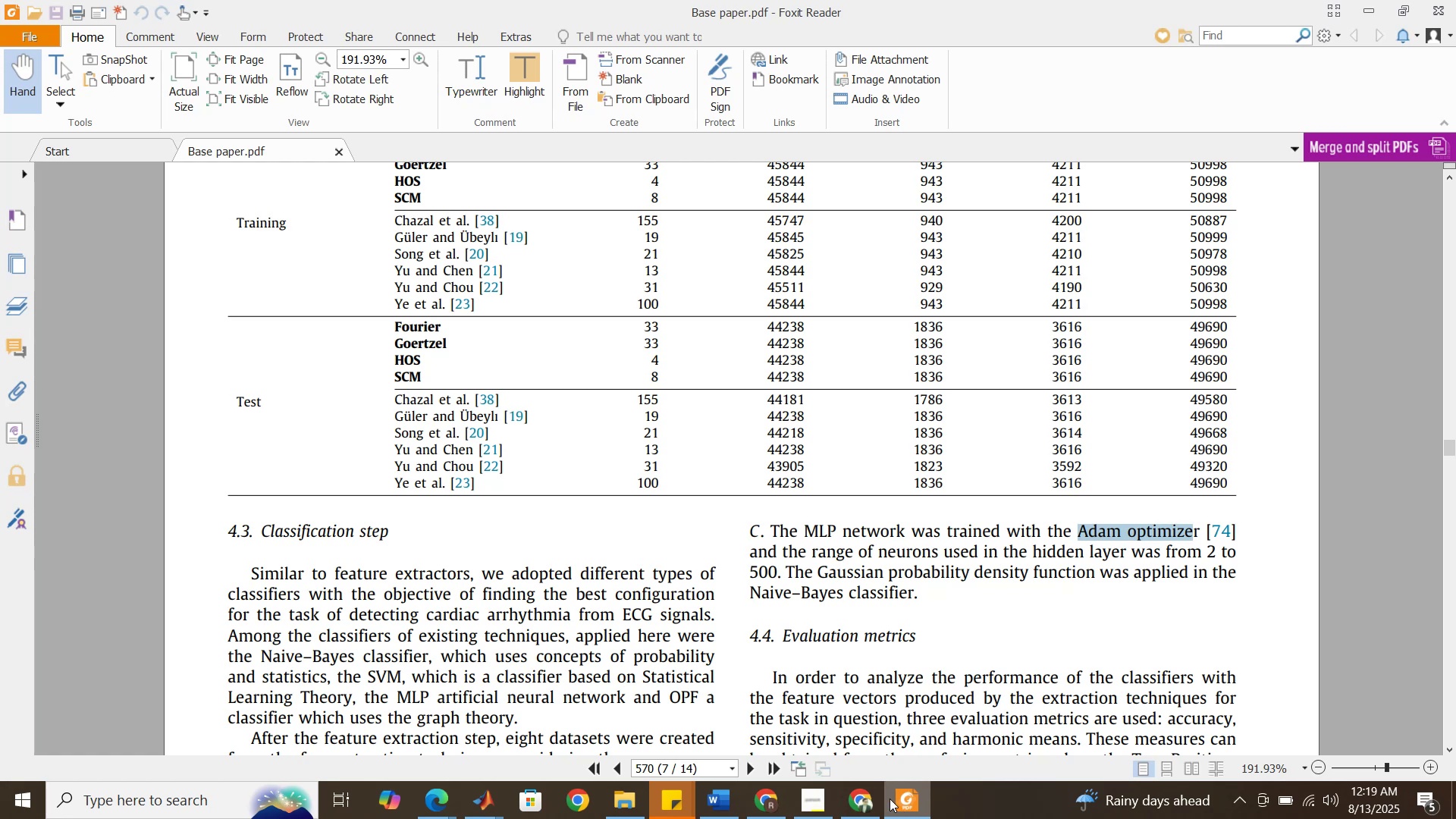 
left_click([913, 789])
 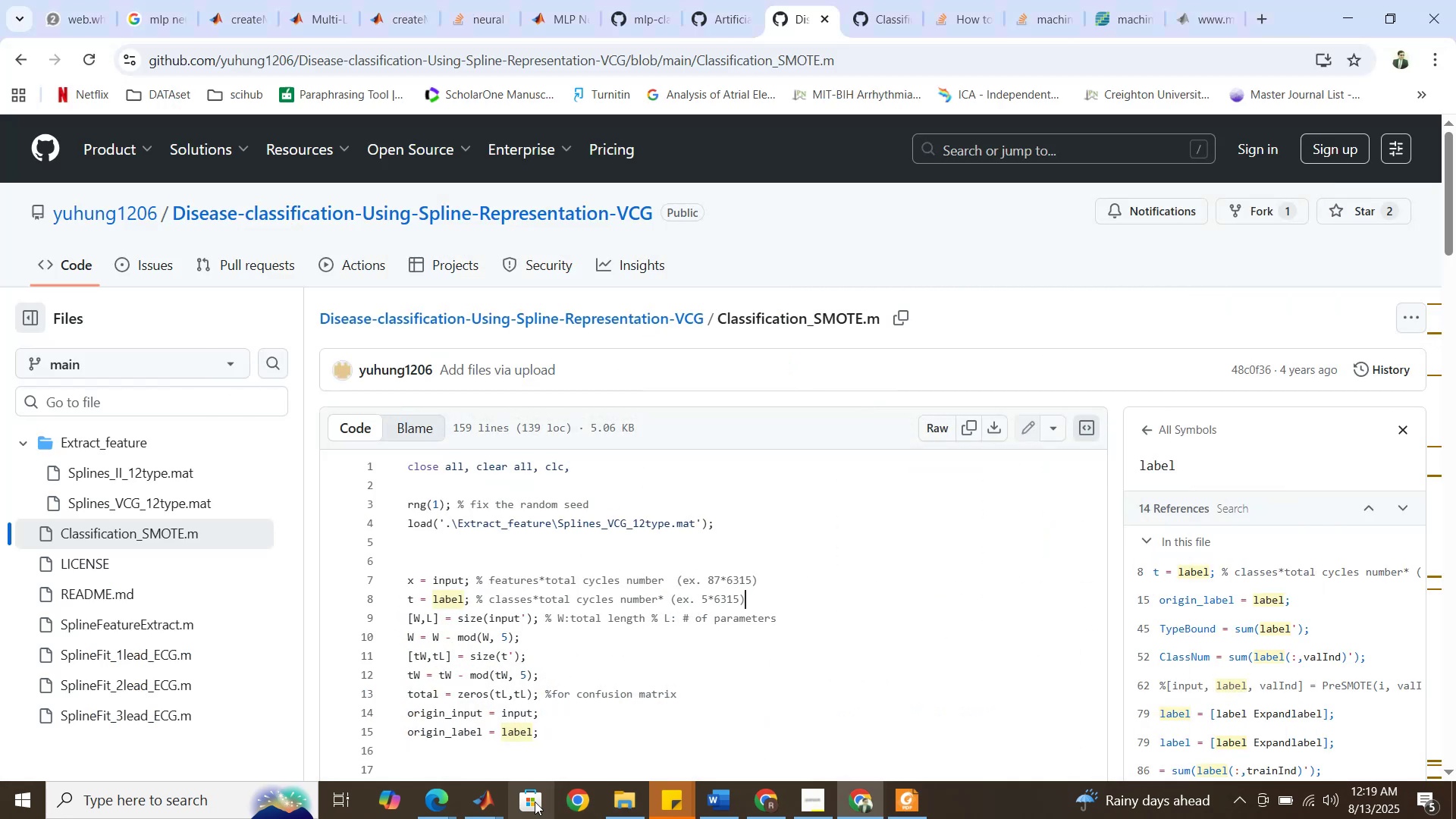 
left_click([488, 800])
 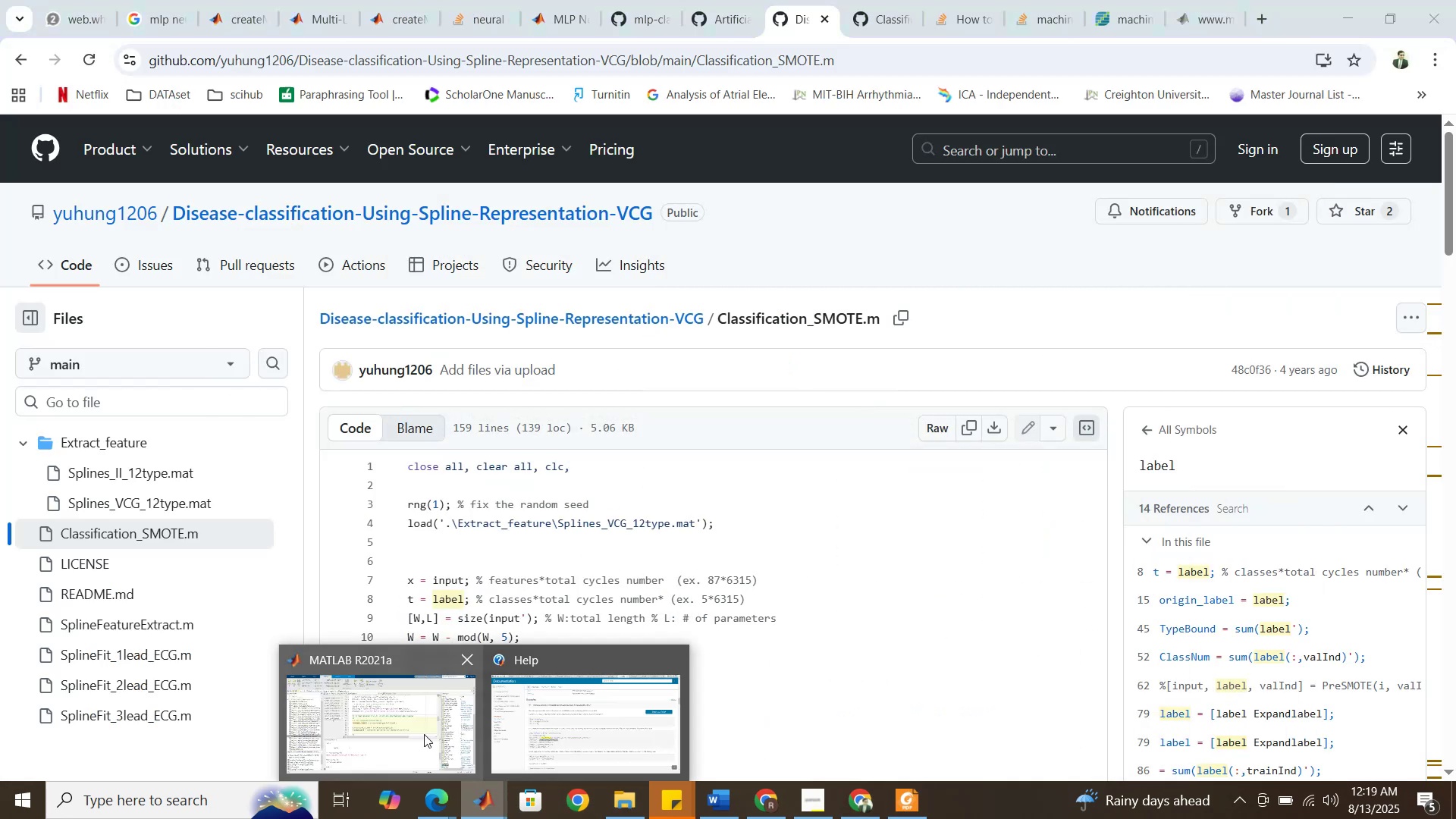 
left_click([419, 731])
 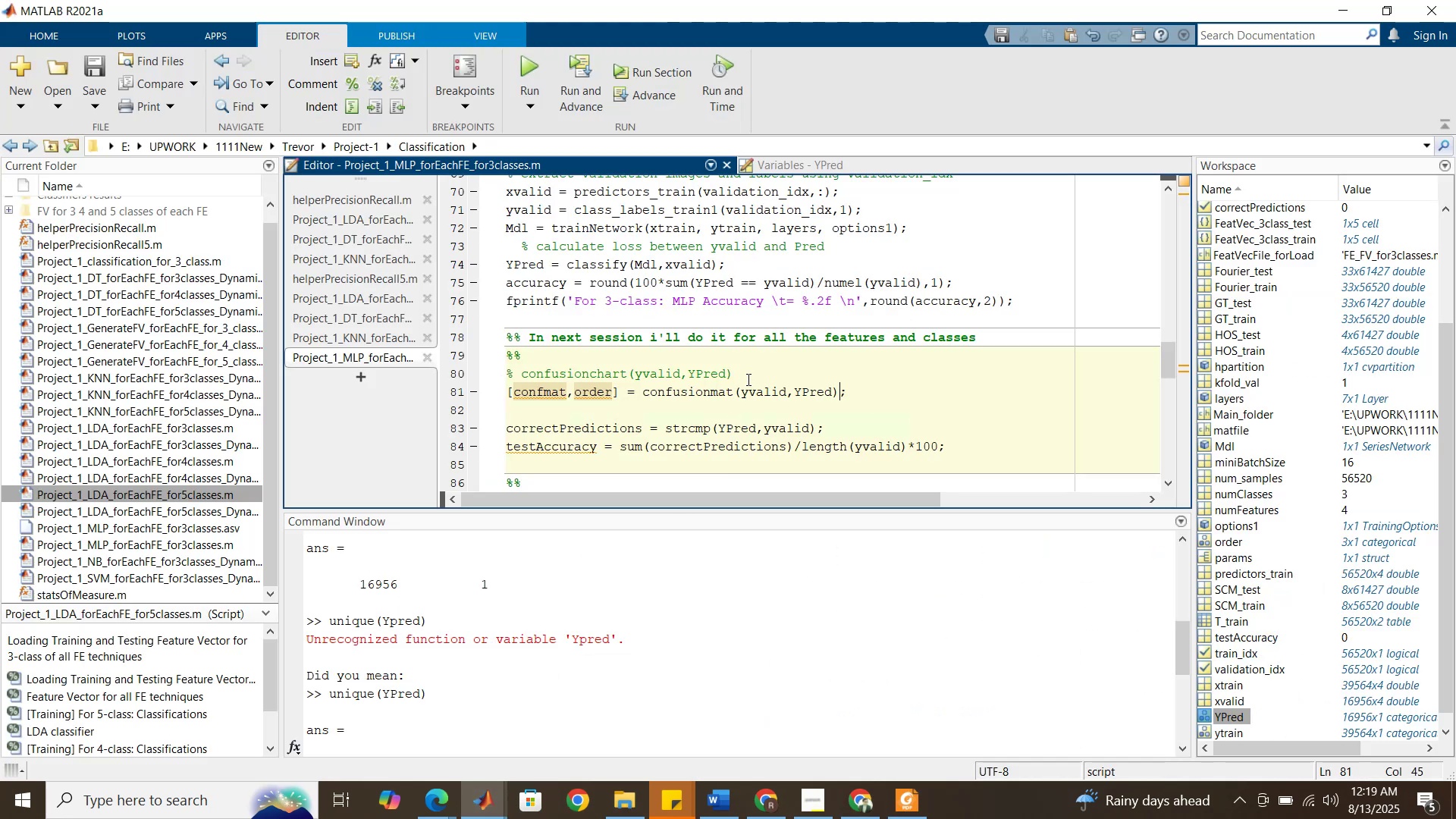 
scroll: coordinate [679, 357], scroll_direction: up, amount: 11.0
 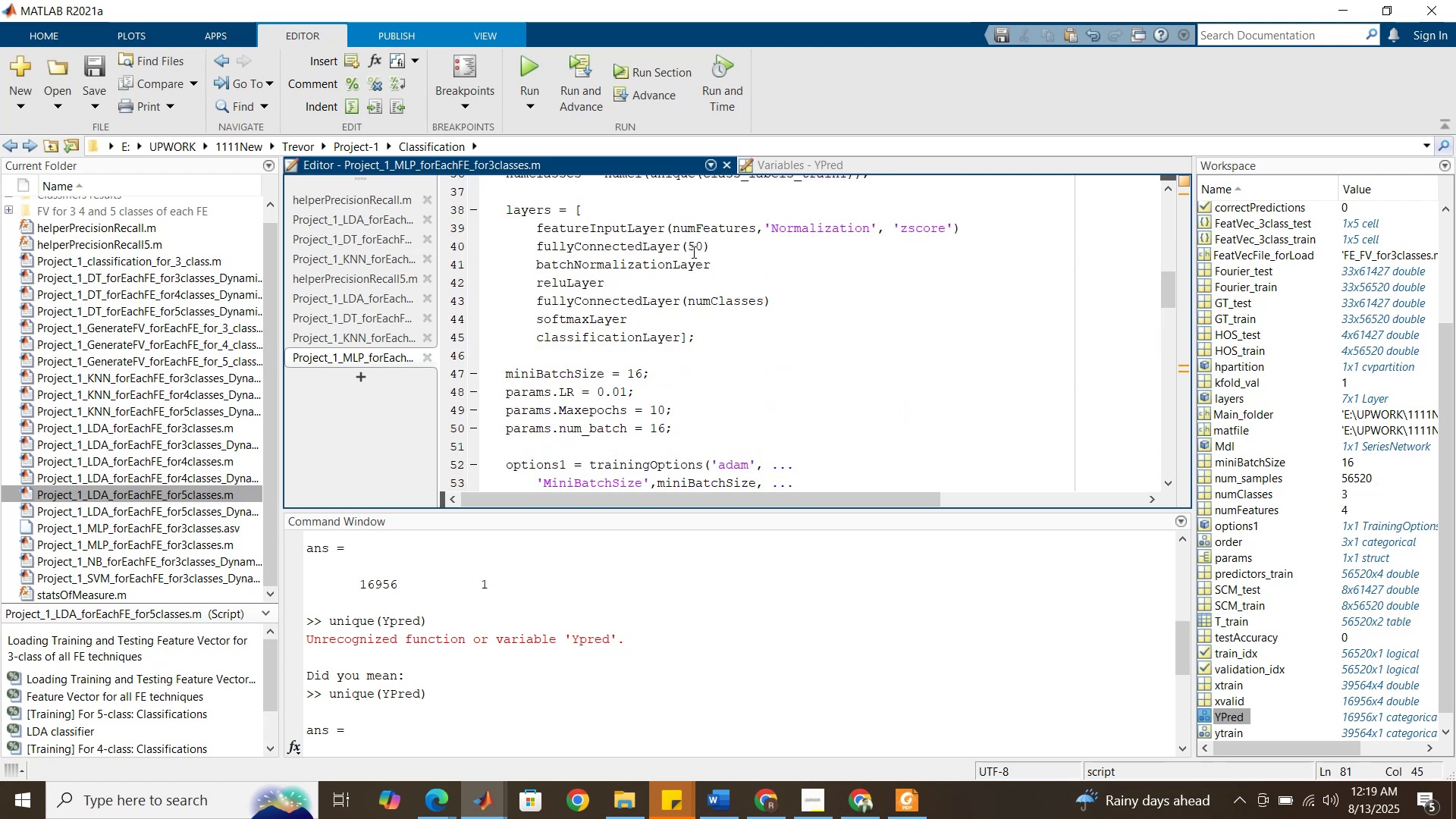 
left_click([699, 245])
 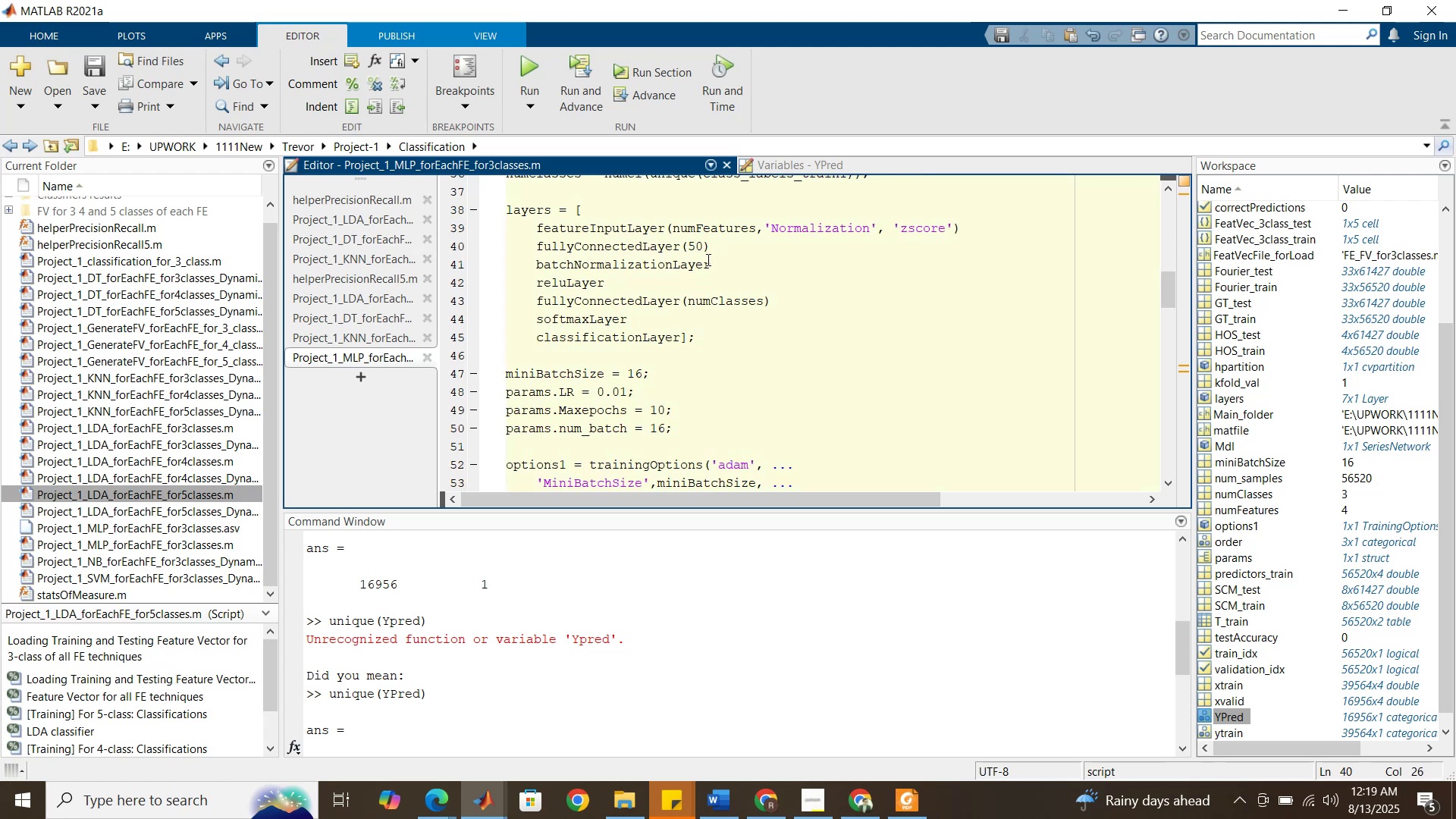 
key(Numpad0)
 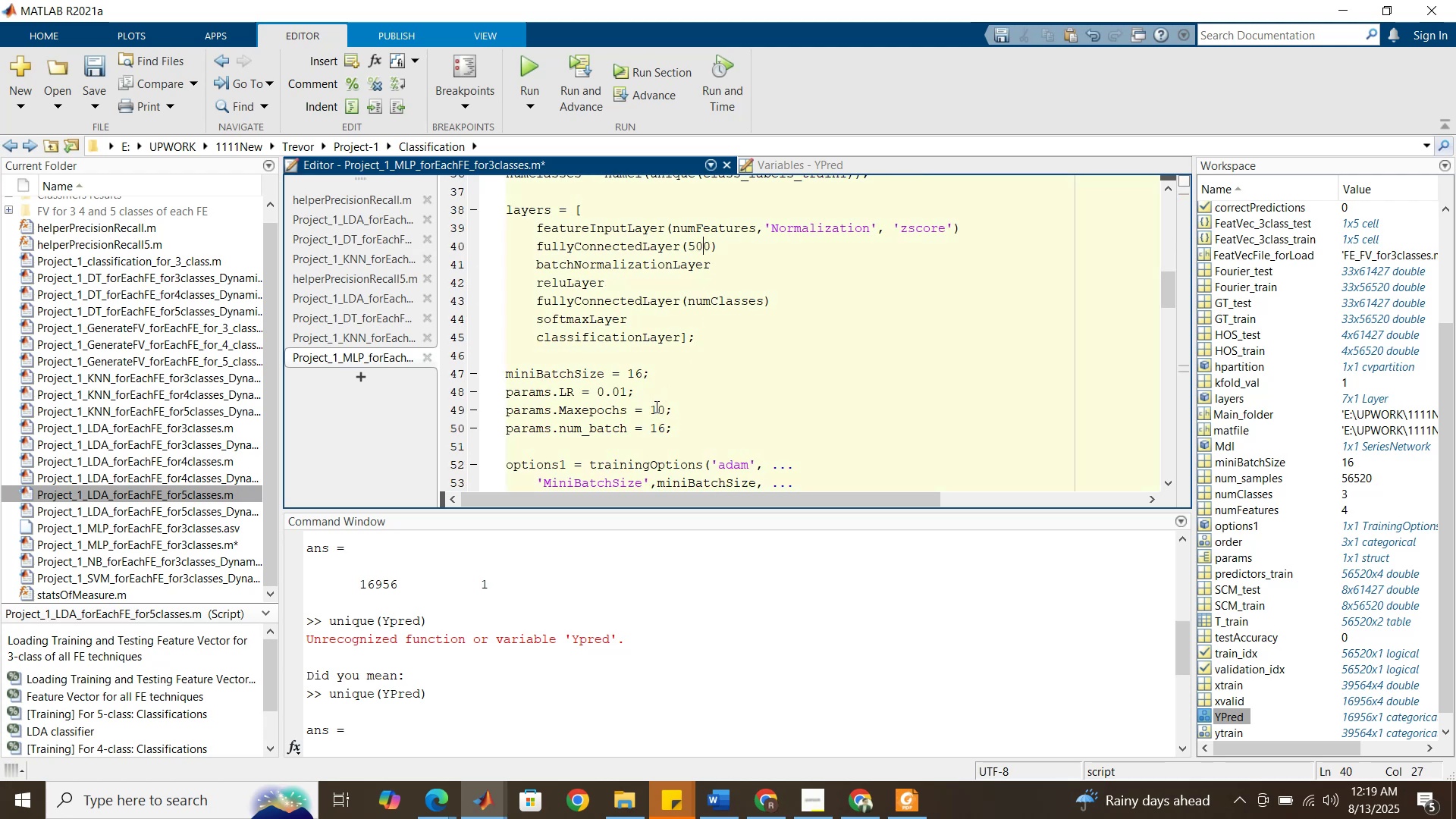 
scroll: coordinate [657, 404], scroll_direction: down, amount: 27.0
 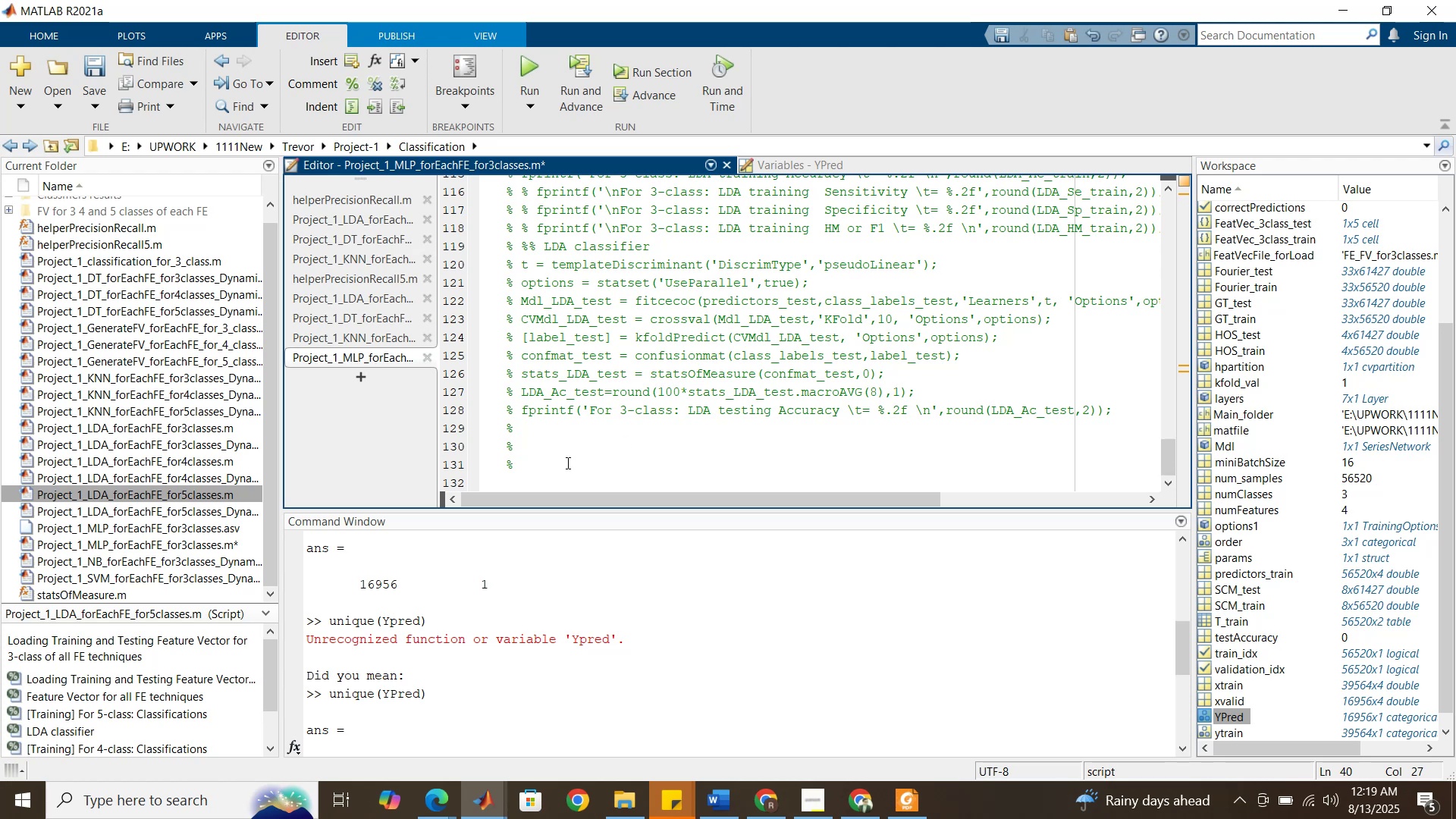 